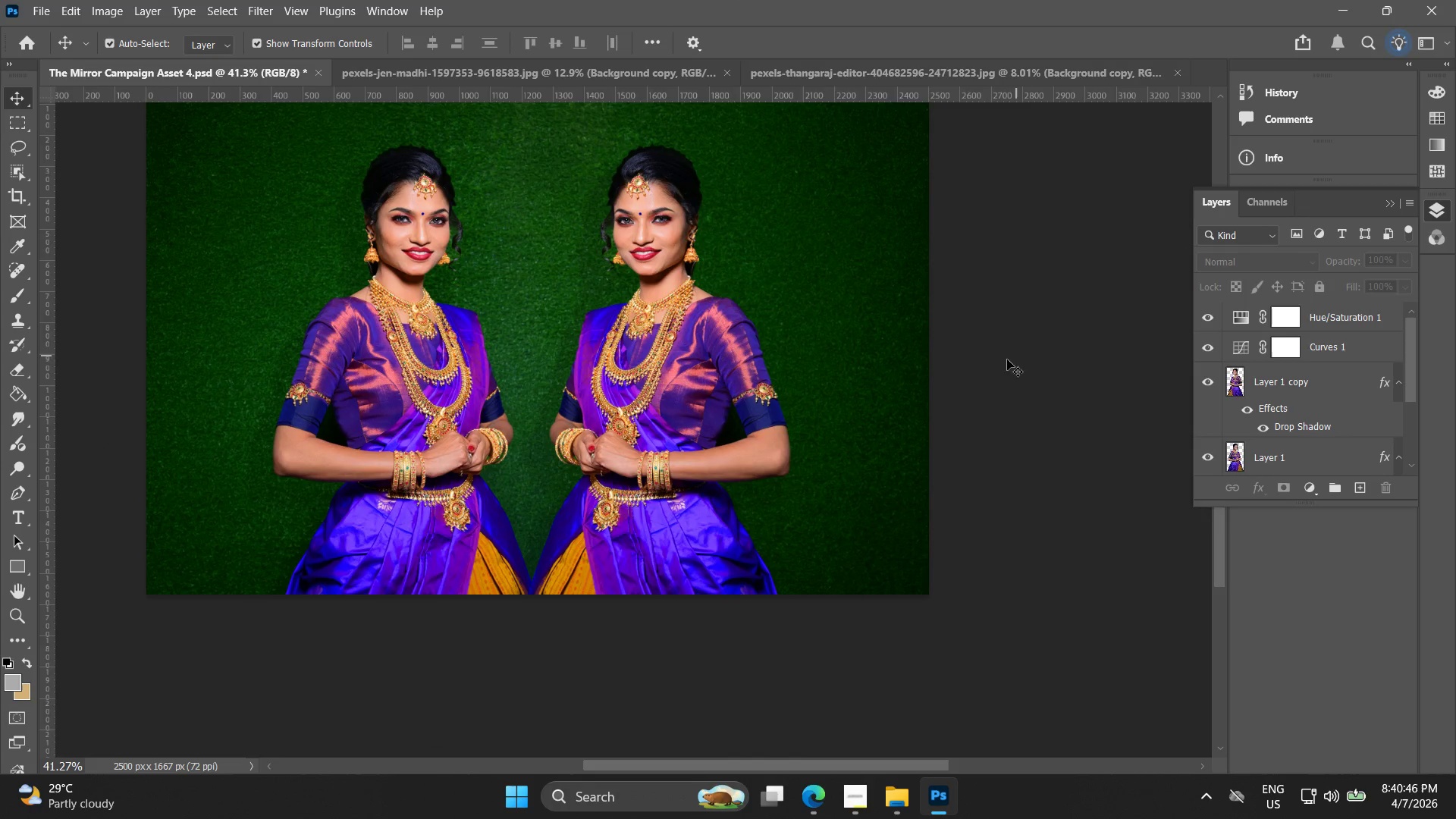 
hold_key(key=Space, duration=0.34)
 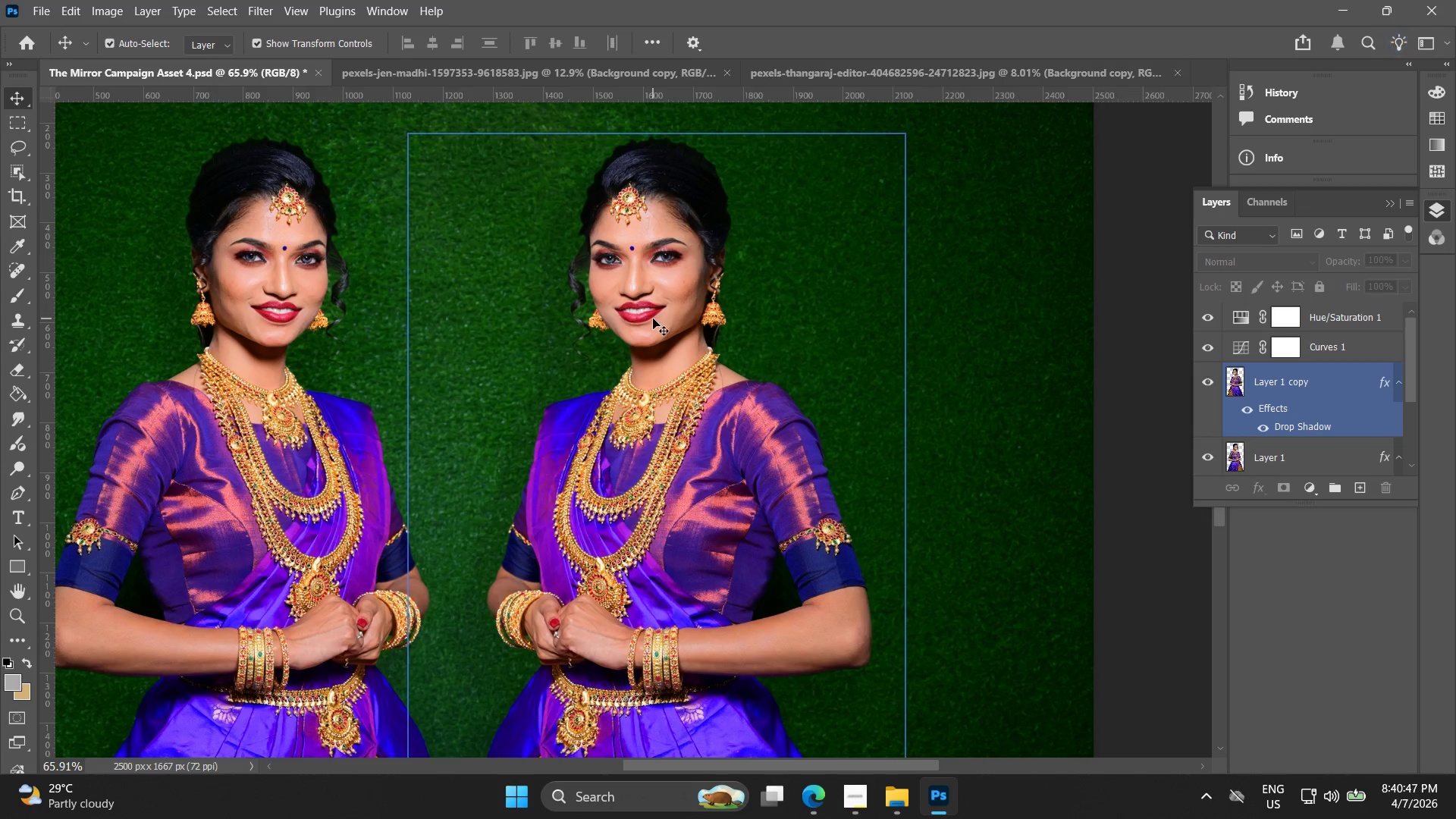 
key(Alt+AltLeft)
 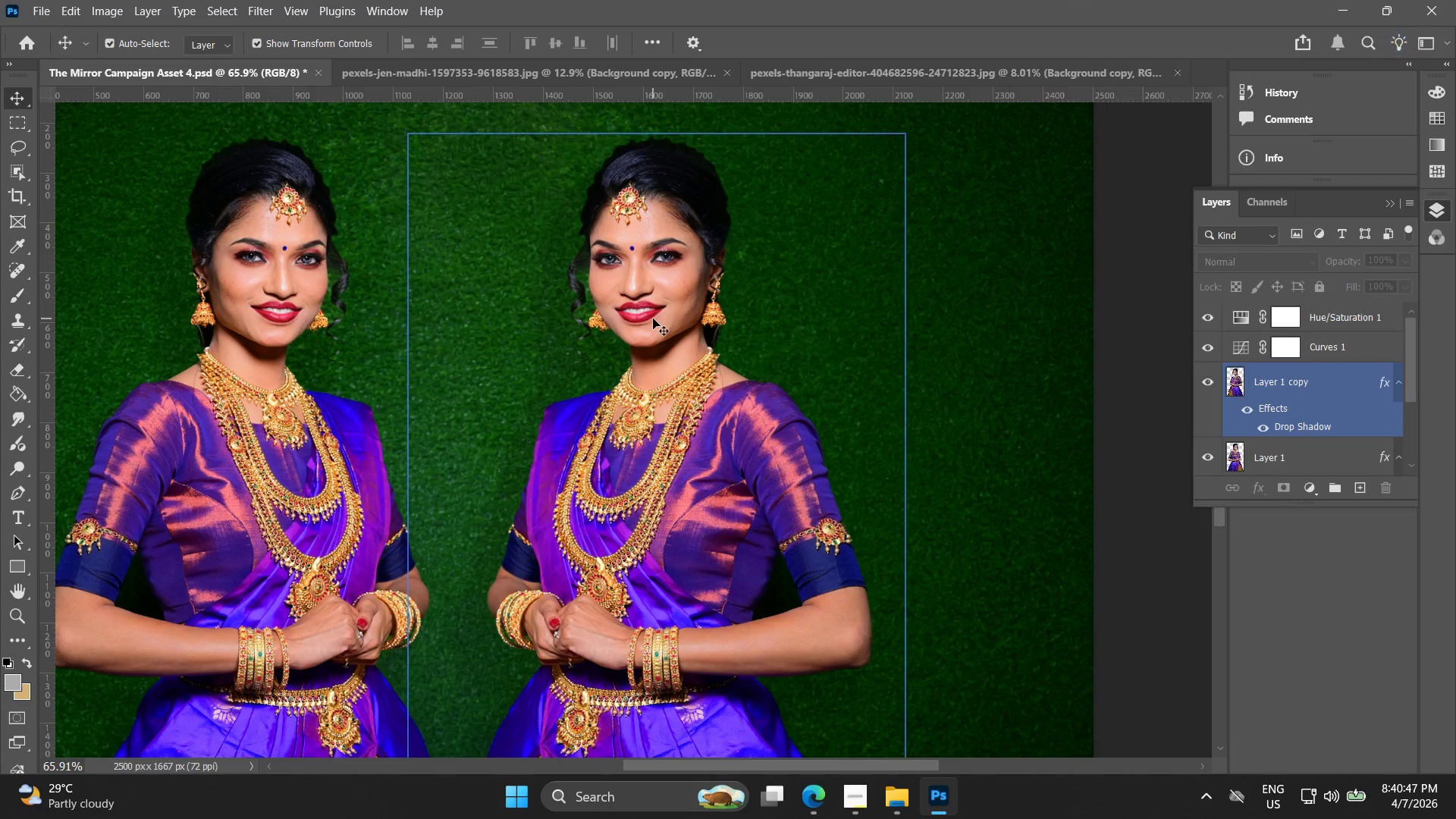 
key(Alt+AltLeft)
 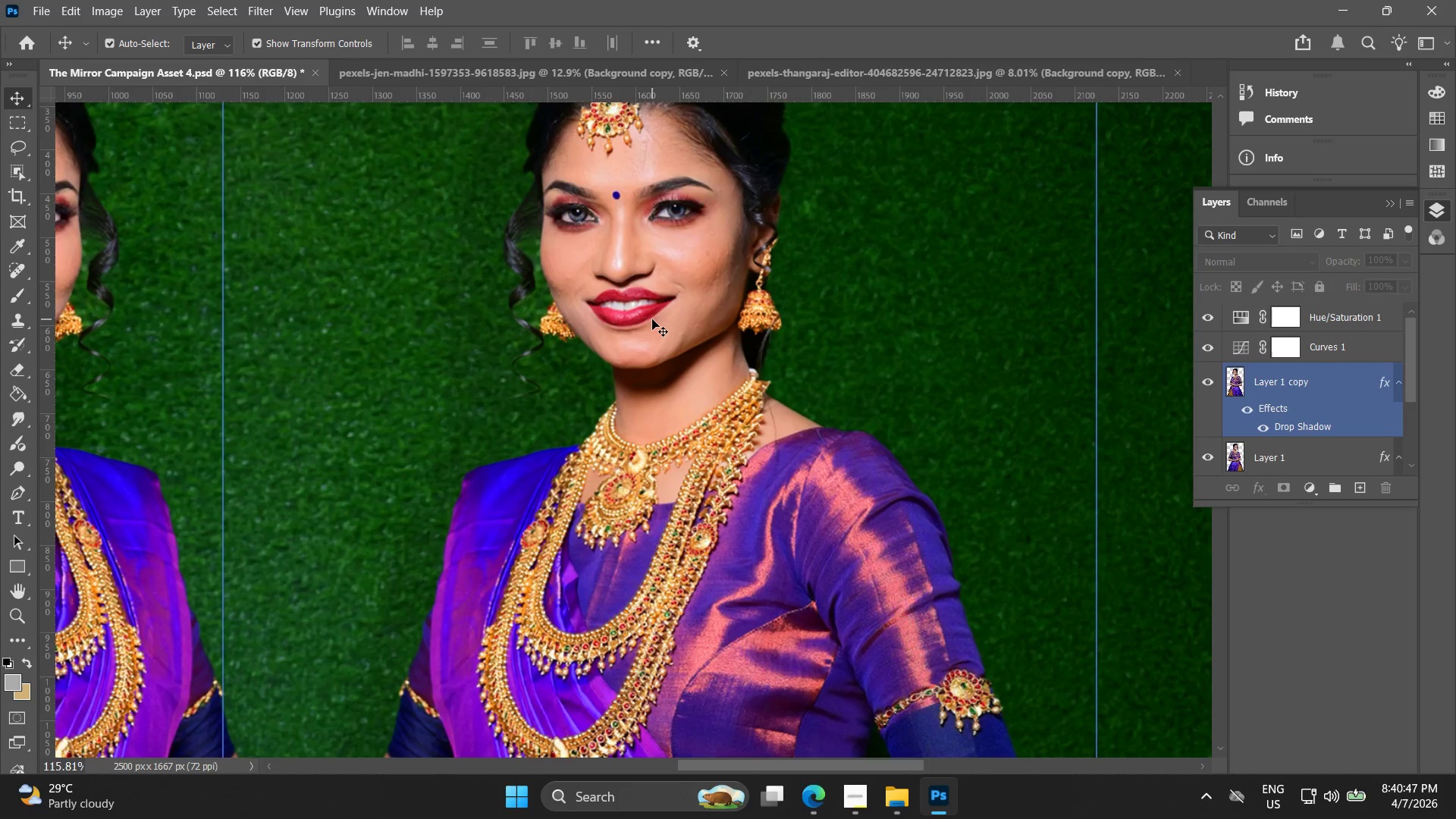 
hold_key(key=Space, duration=0.53)
 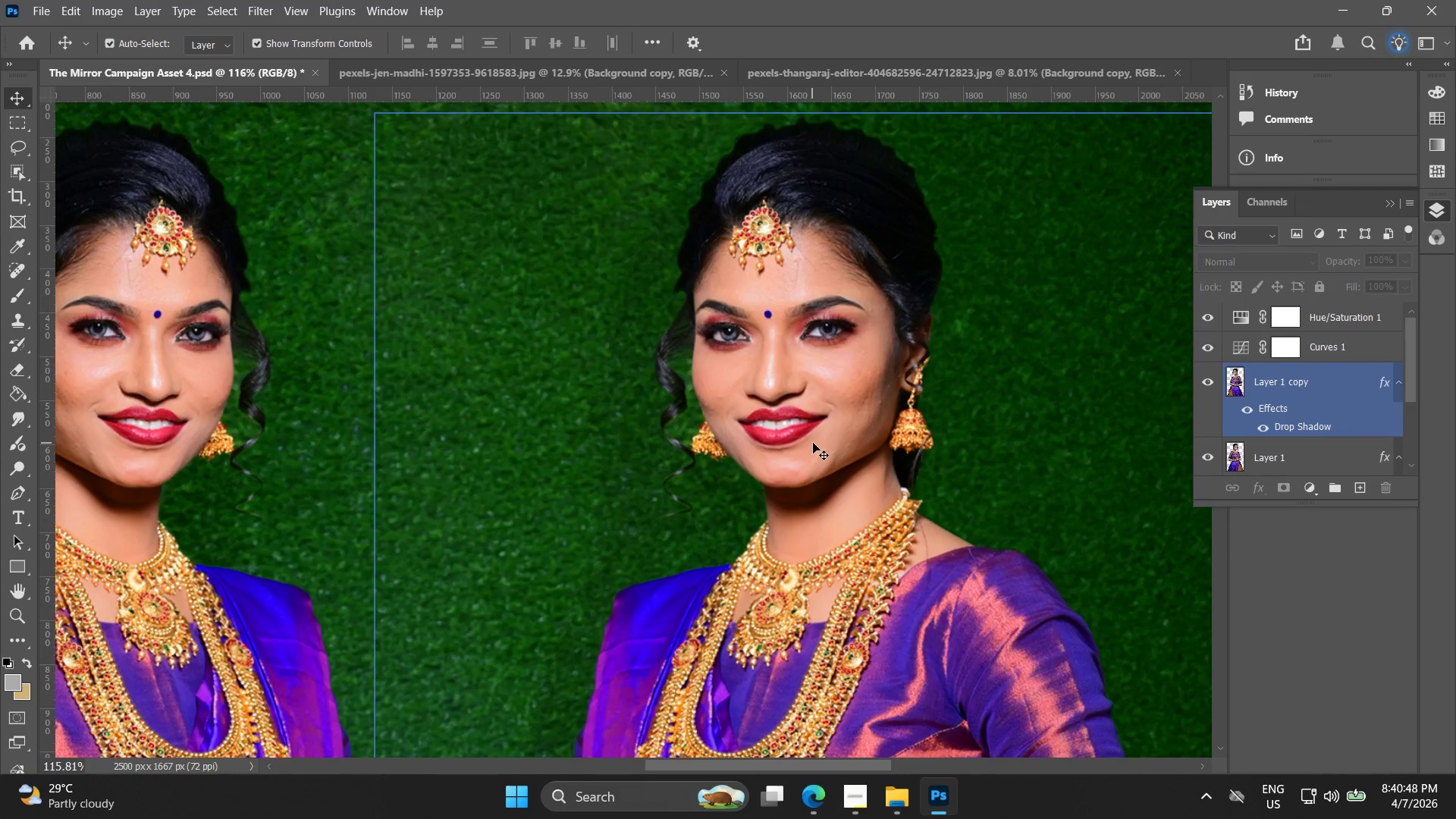 
left_click_drag(start_coordinate=[654, 321], to_coordinate=[806, 440])
 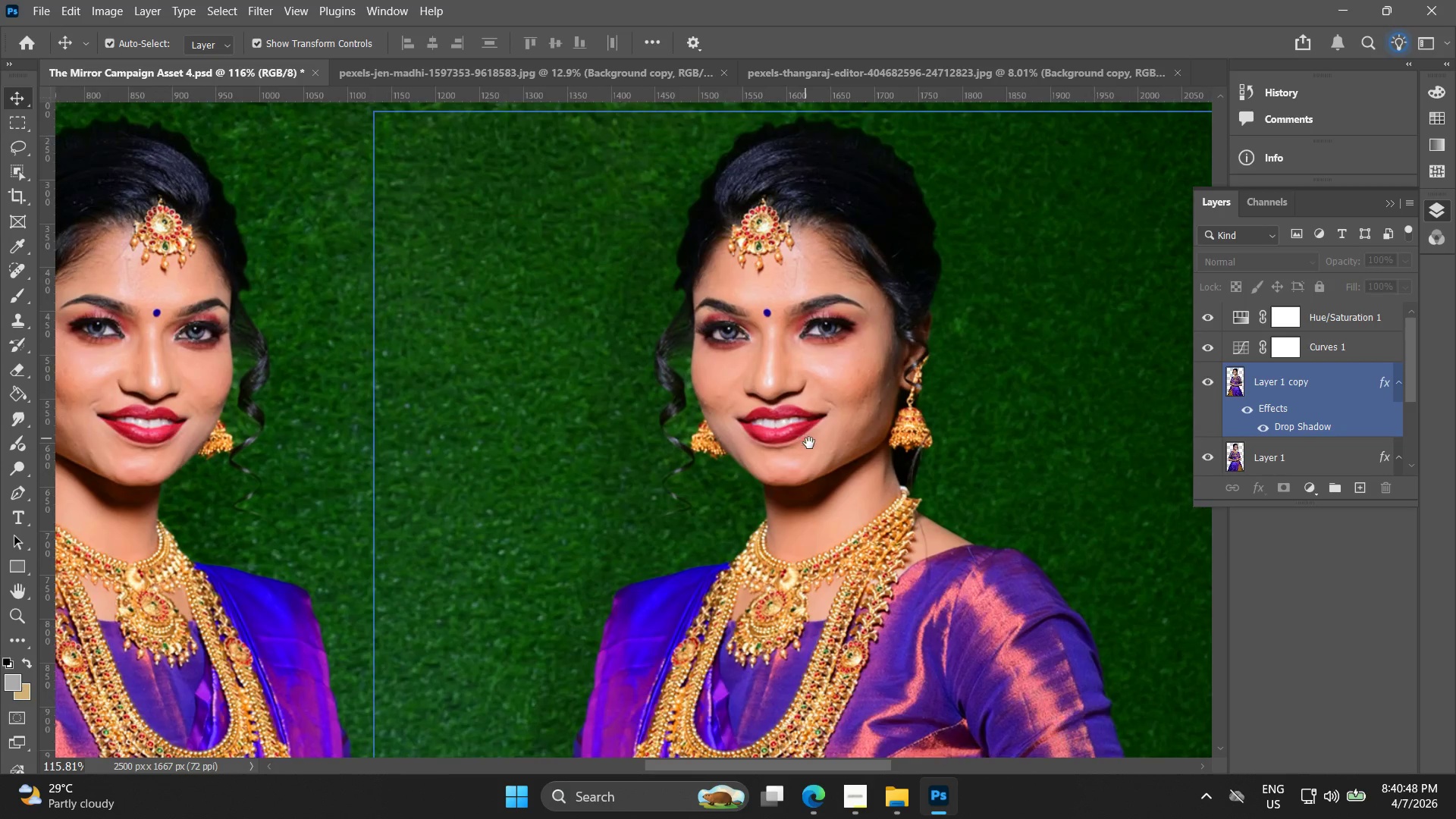 
scroll: coordinate [652, 319], scroll_direction: up, amount: 15.0
 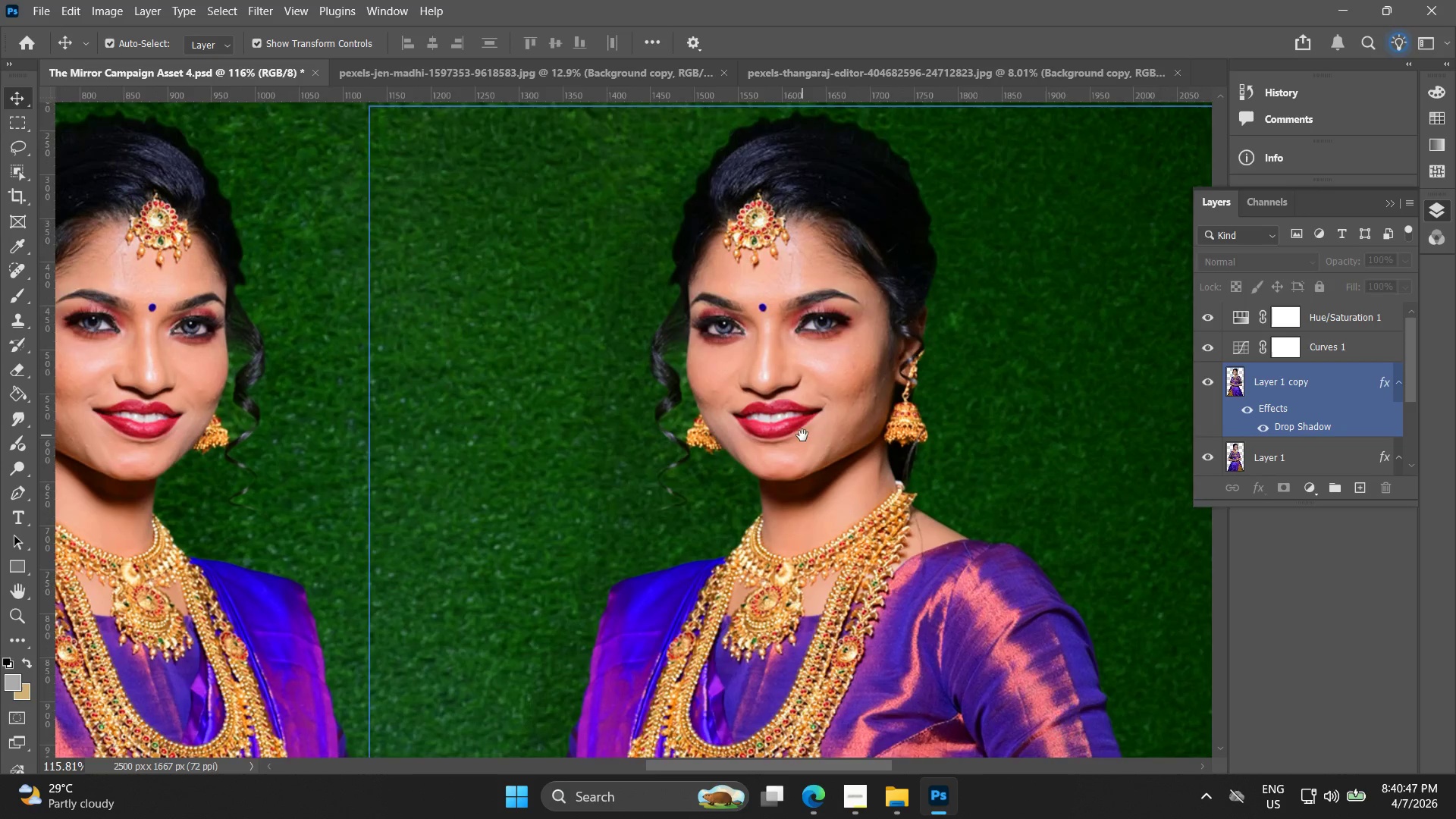 
wait(77.39)
 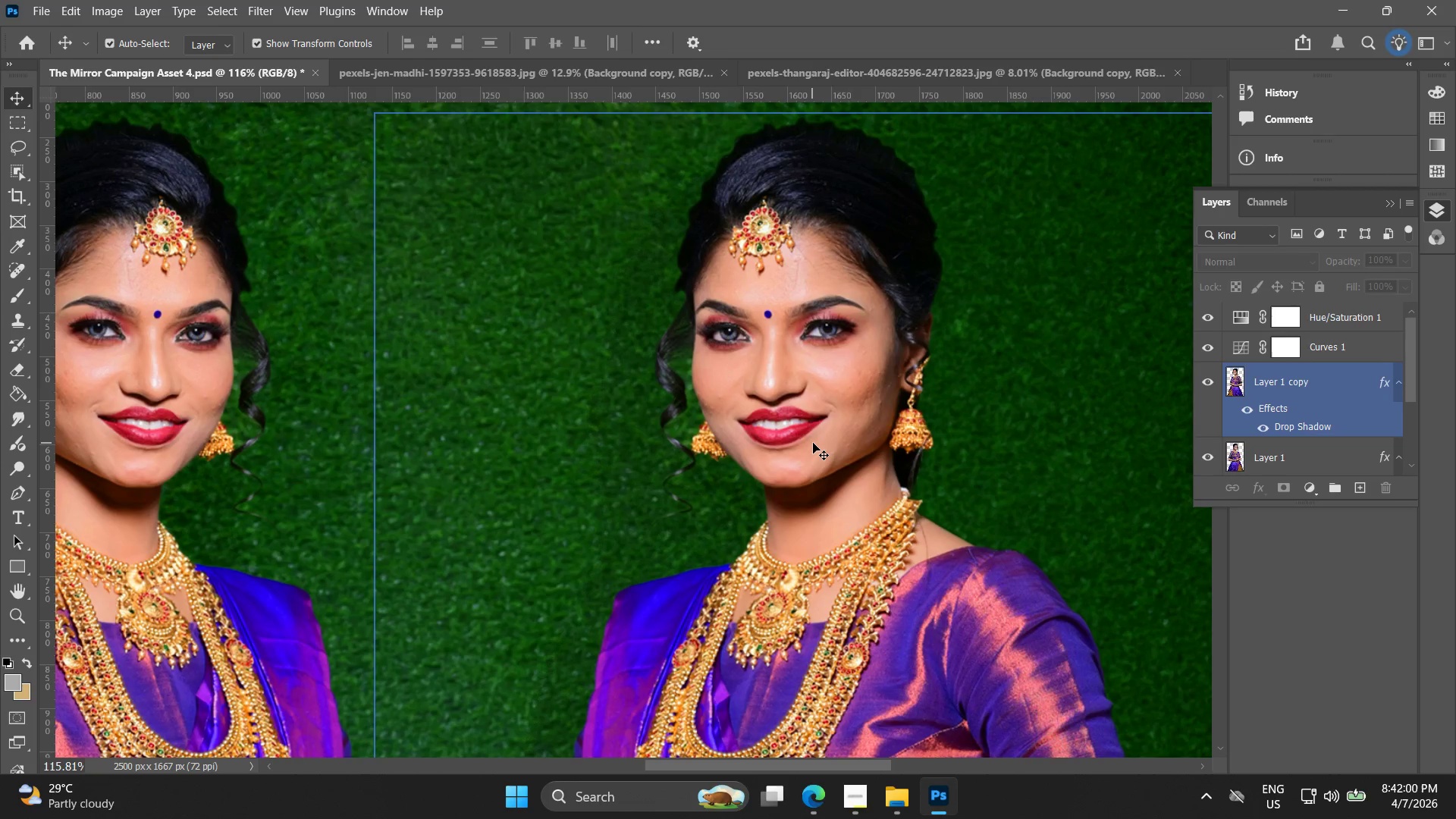 
hold_key(key=AltLeft, duration=0.52)
 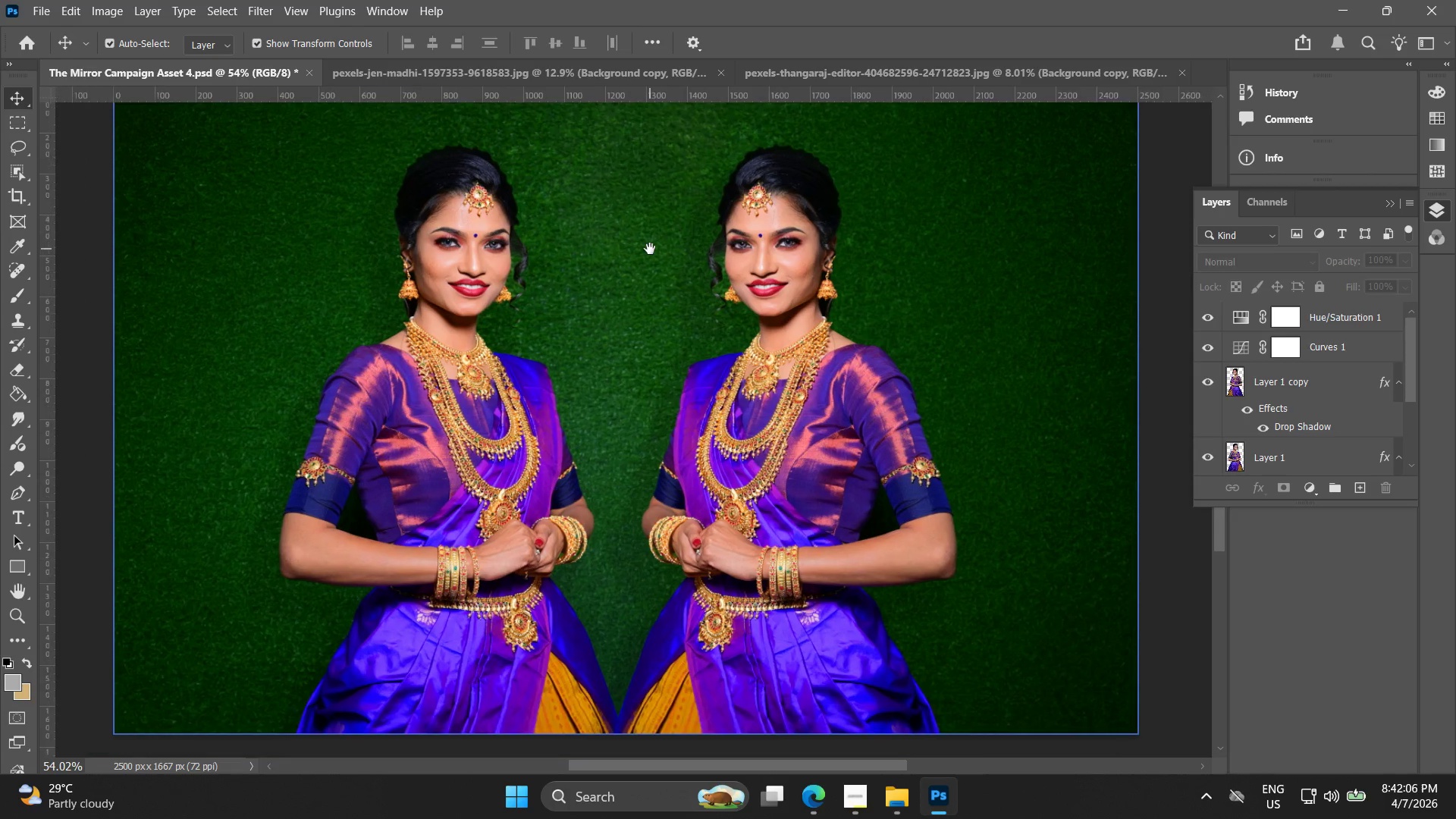 
hold_key(key=Space, duration=0.47)
 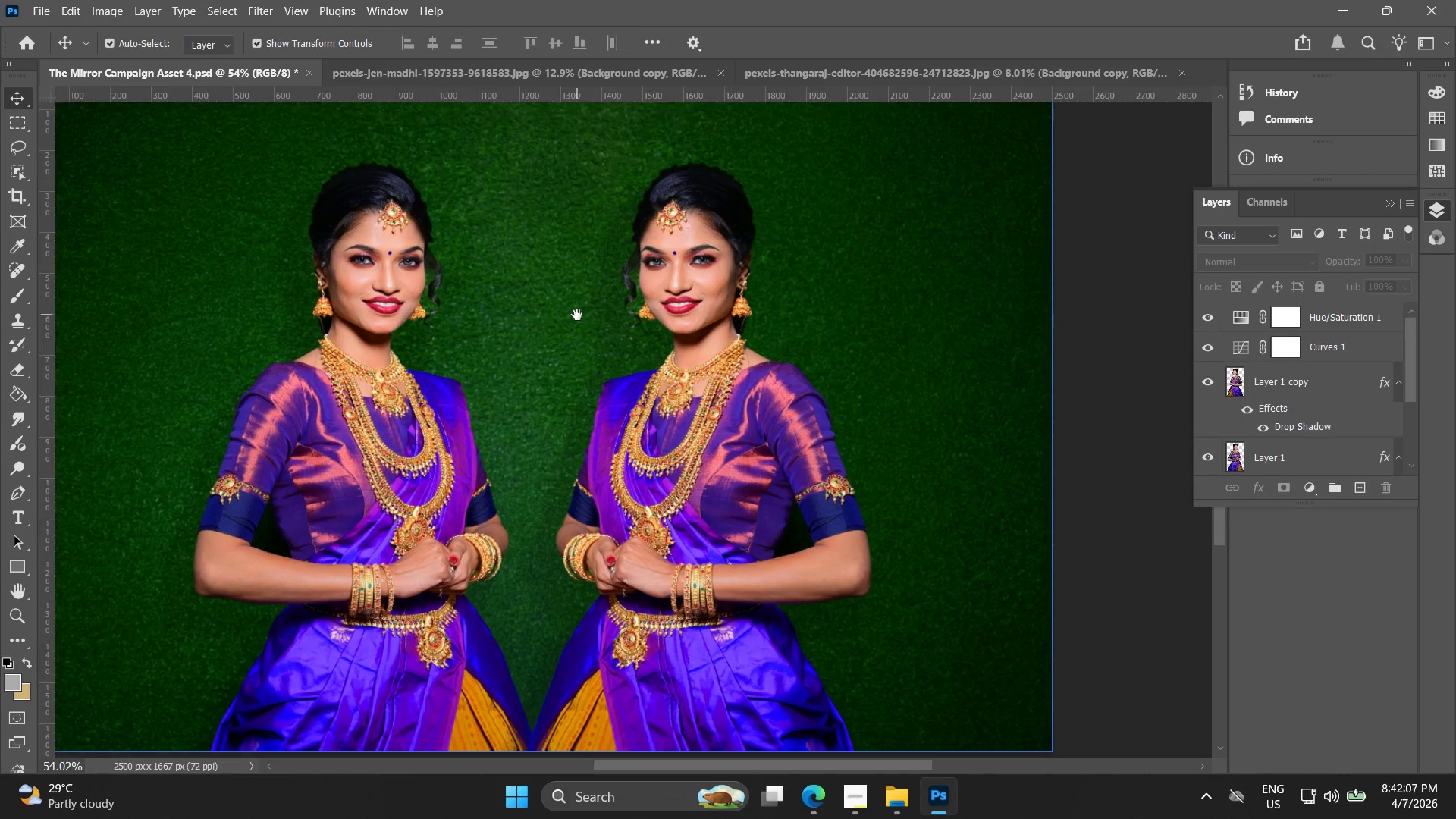 
left_click_drag(start_coordinate=[490, 343], to_coordinate=[649, 249])
 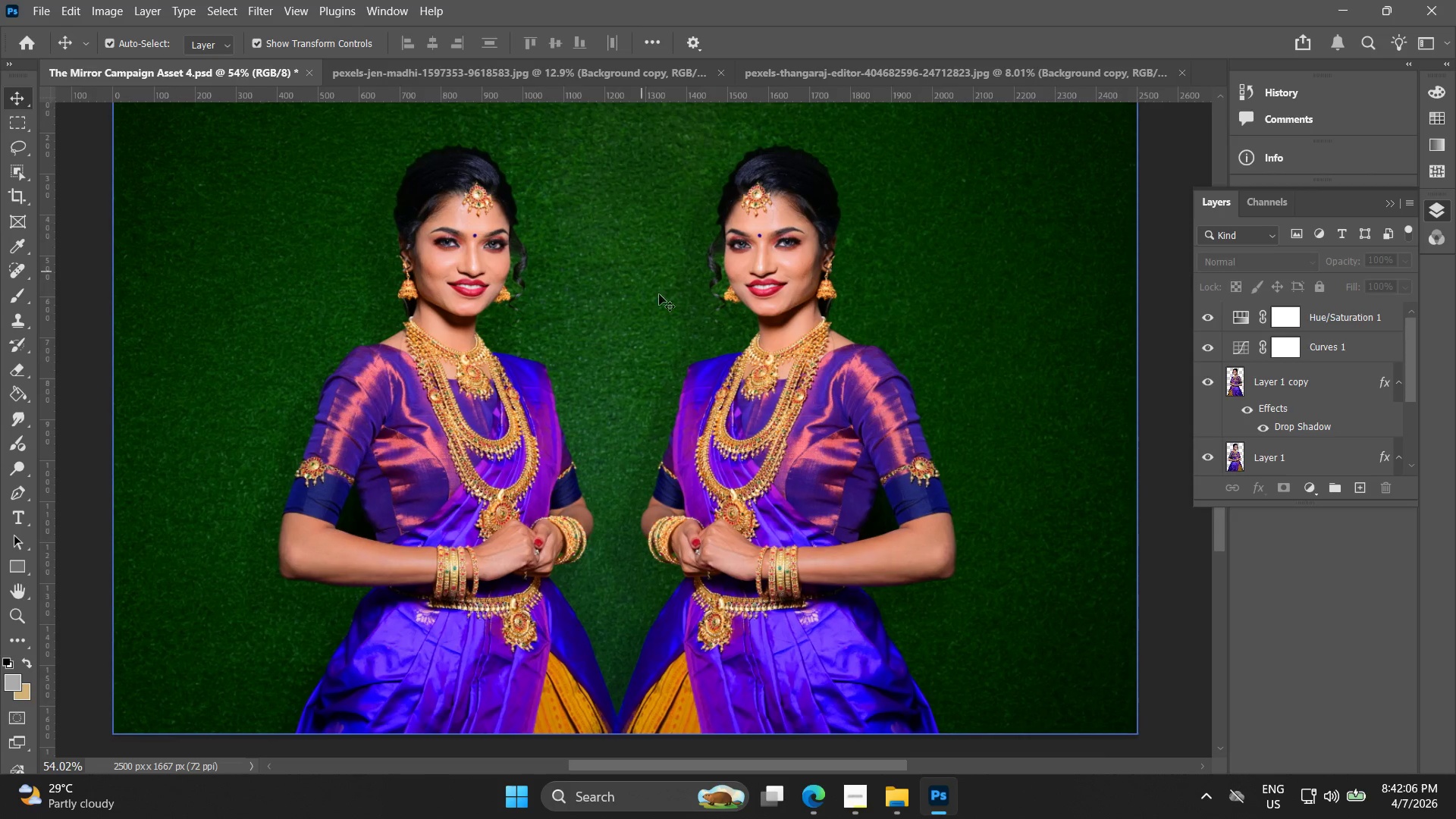 
scroll: coordinate [457, 350], scroll_direction: down, amount: 8.0
 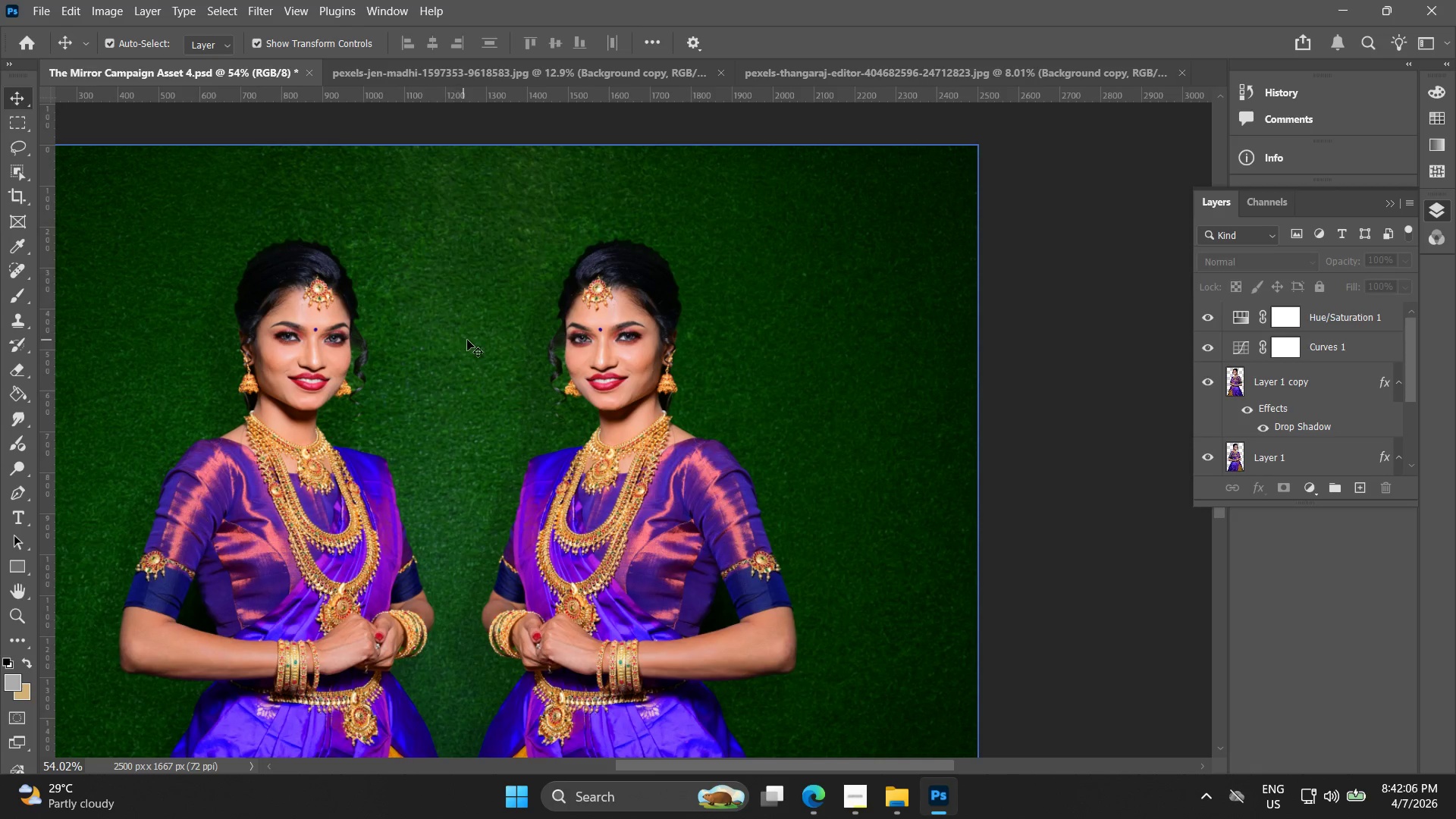 
hold_key(key=Space, duration=0.45)
 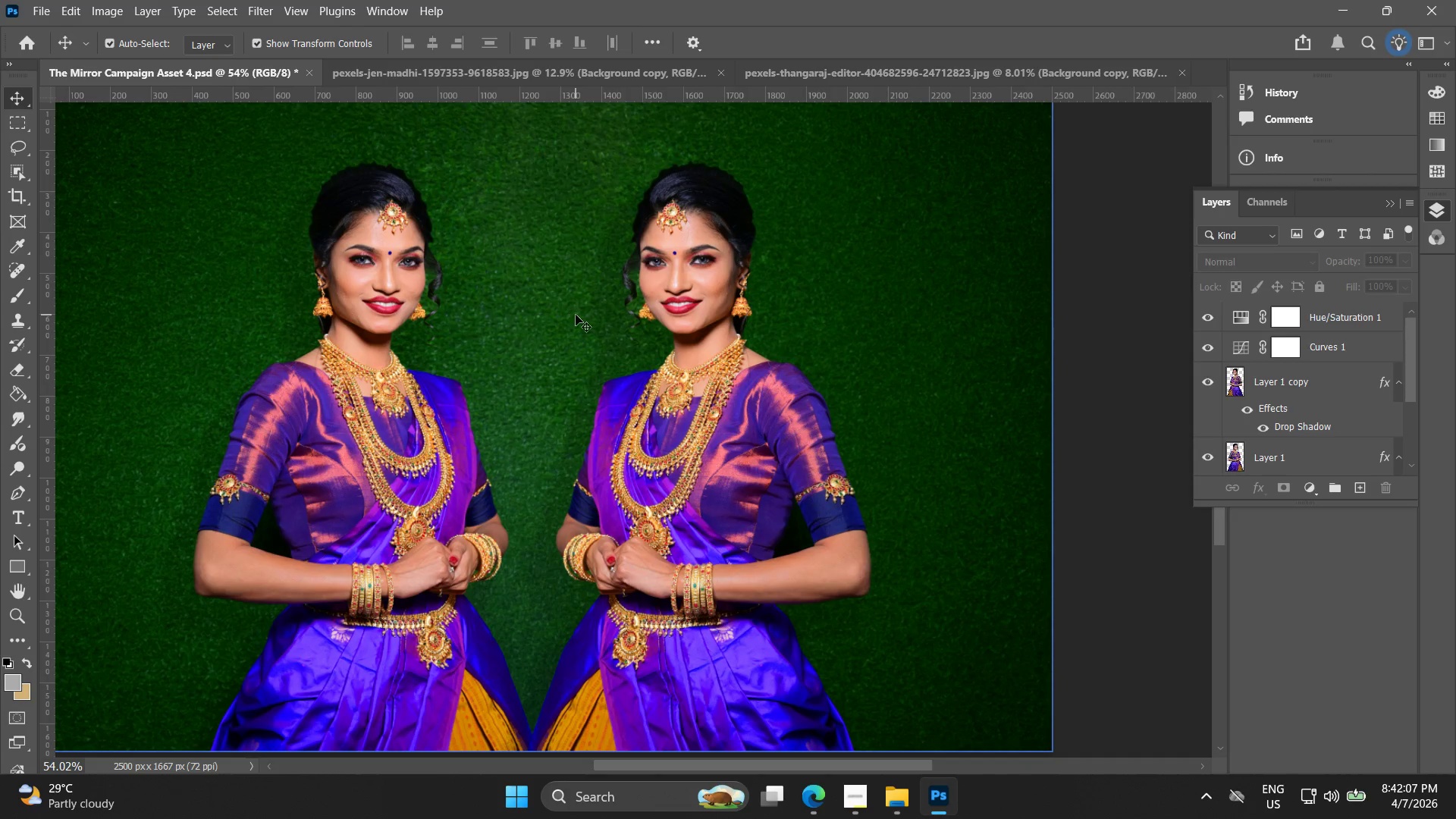 
left_click_drag(start_coordinate=[662, 297], to_coordinate=[577, 315])
 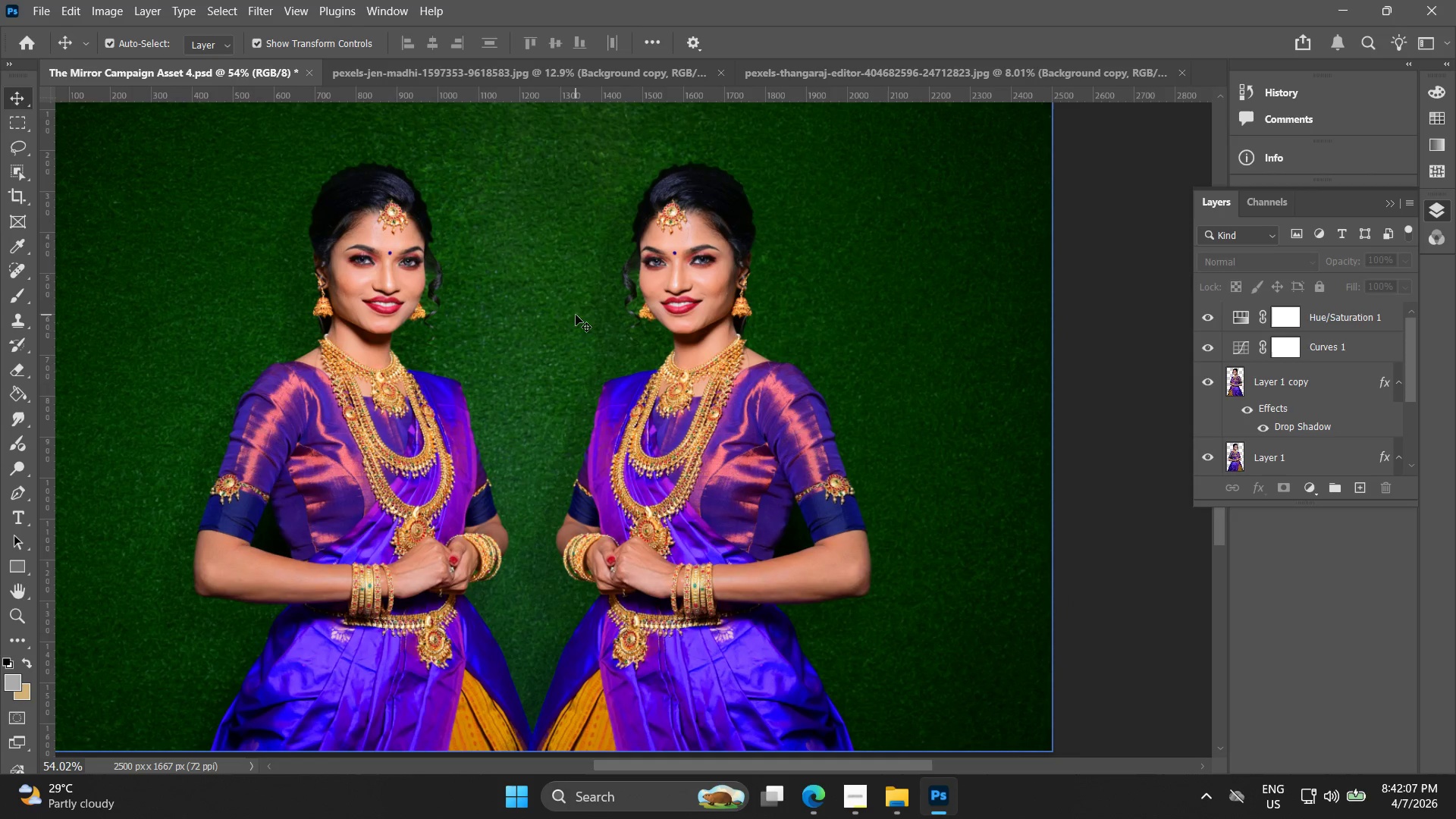 
key(Space)
 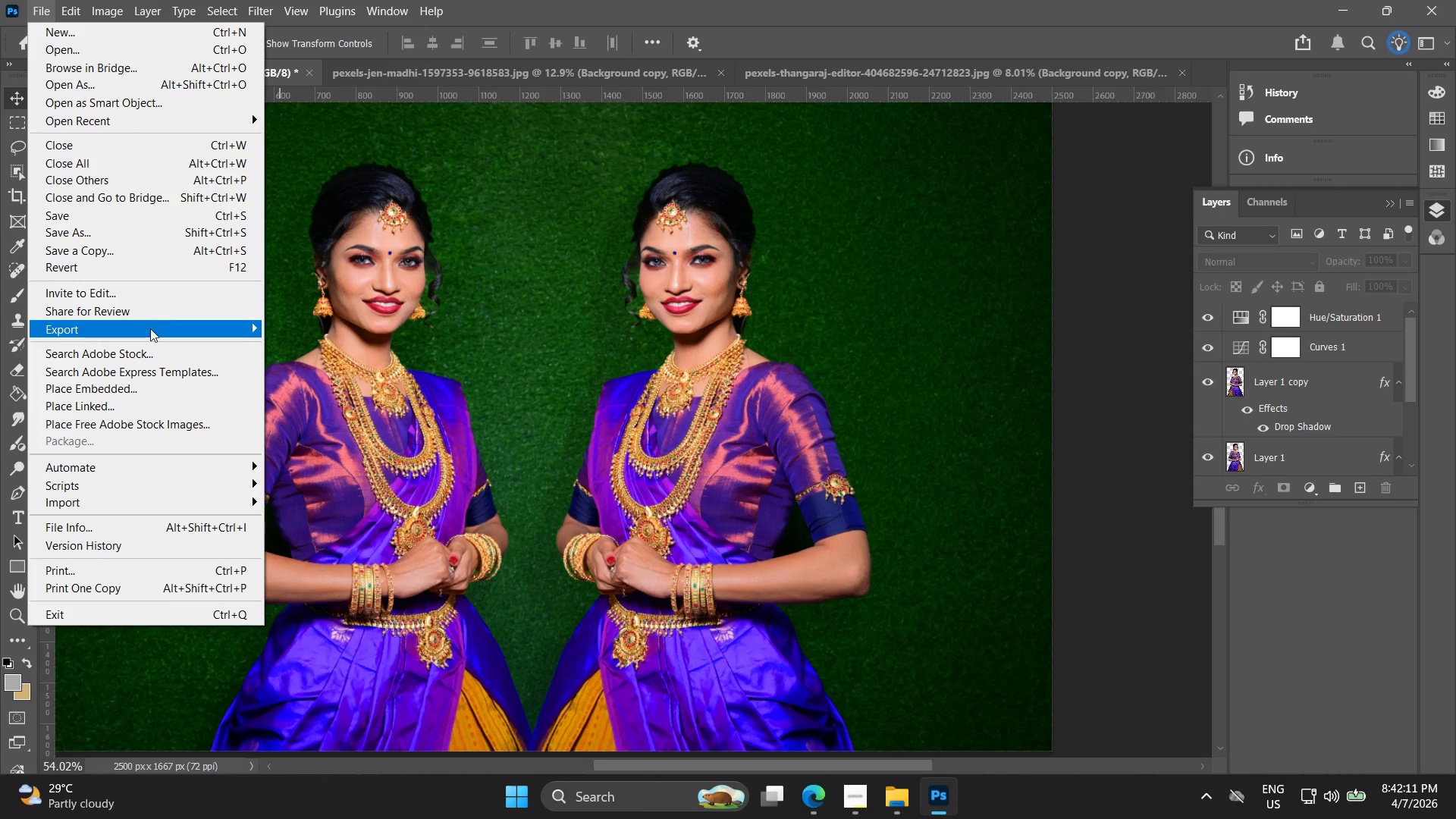 
wait(5.62)
 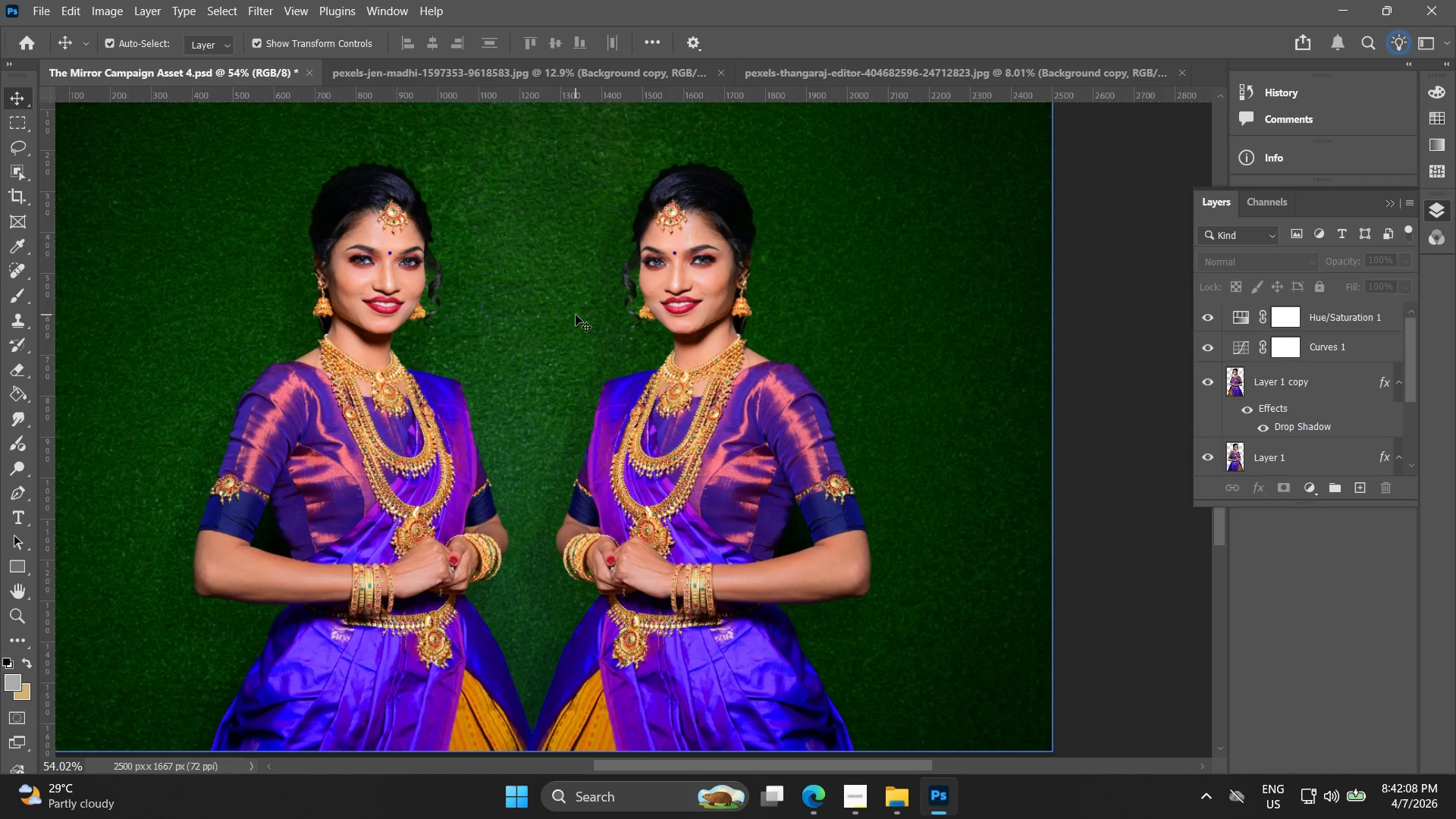 
left_click([145, 240])
 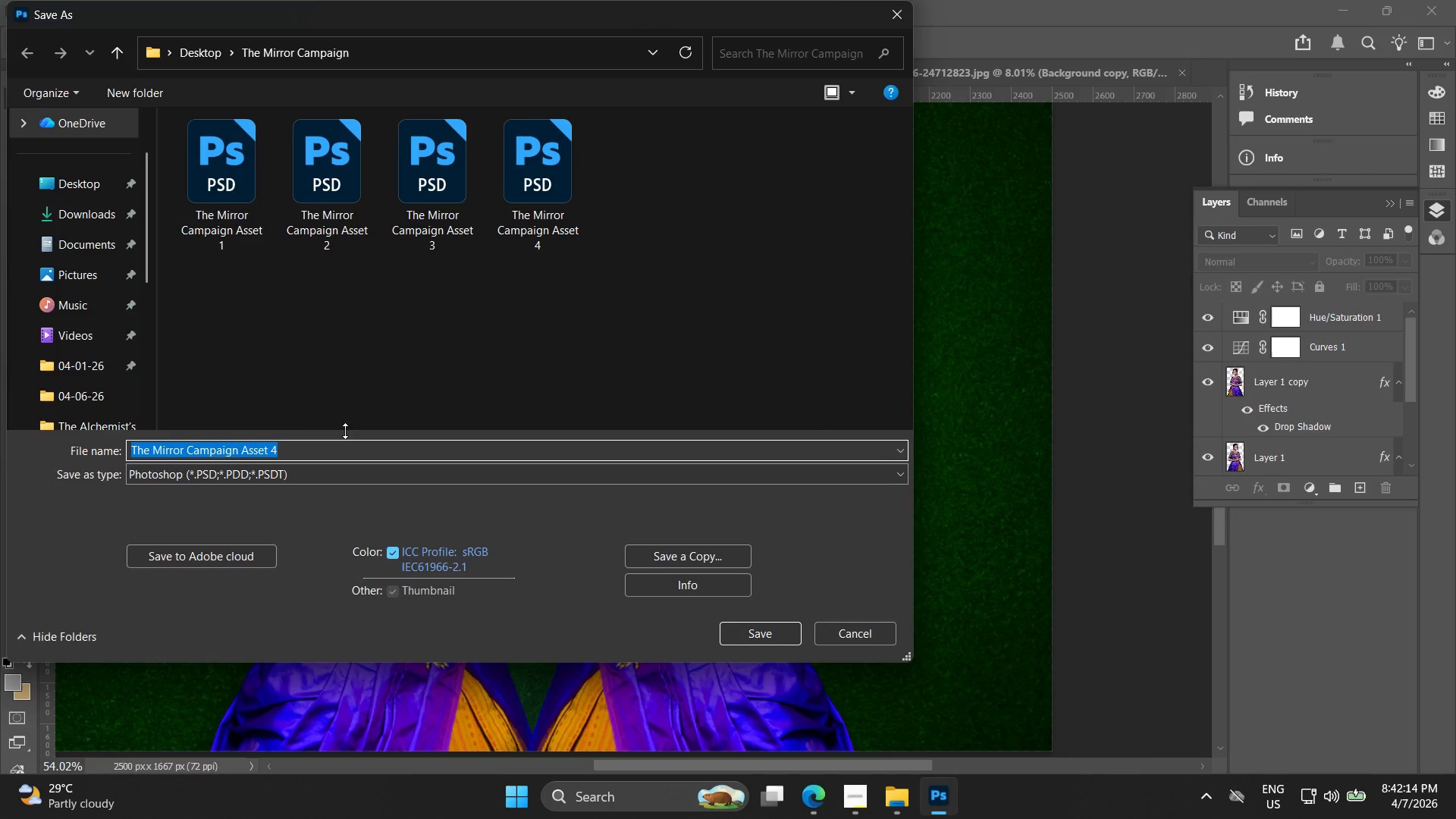 
left_click([293, 450])
 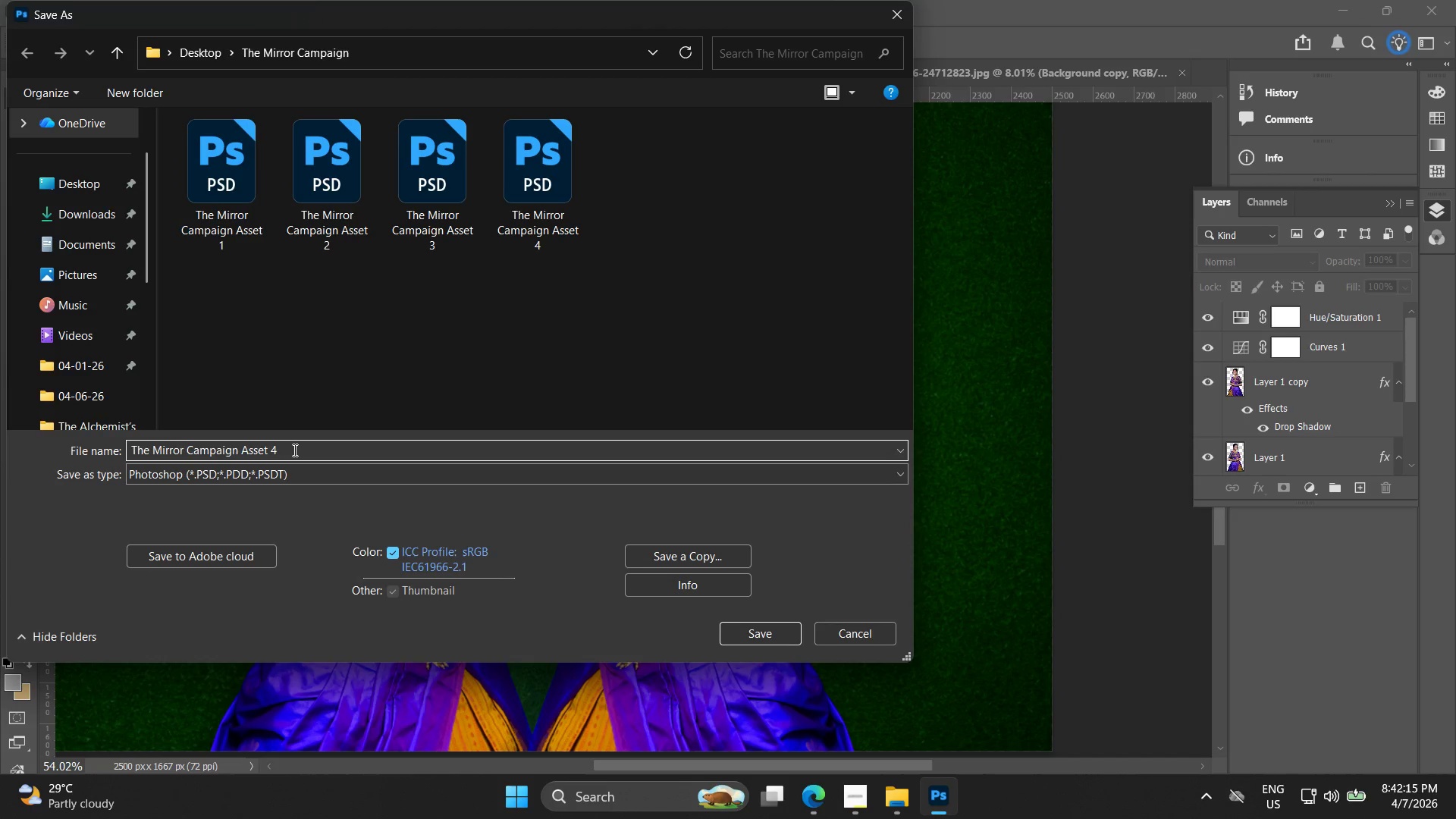 
key(Backspace)
 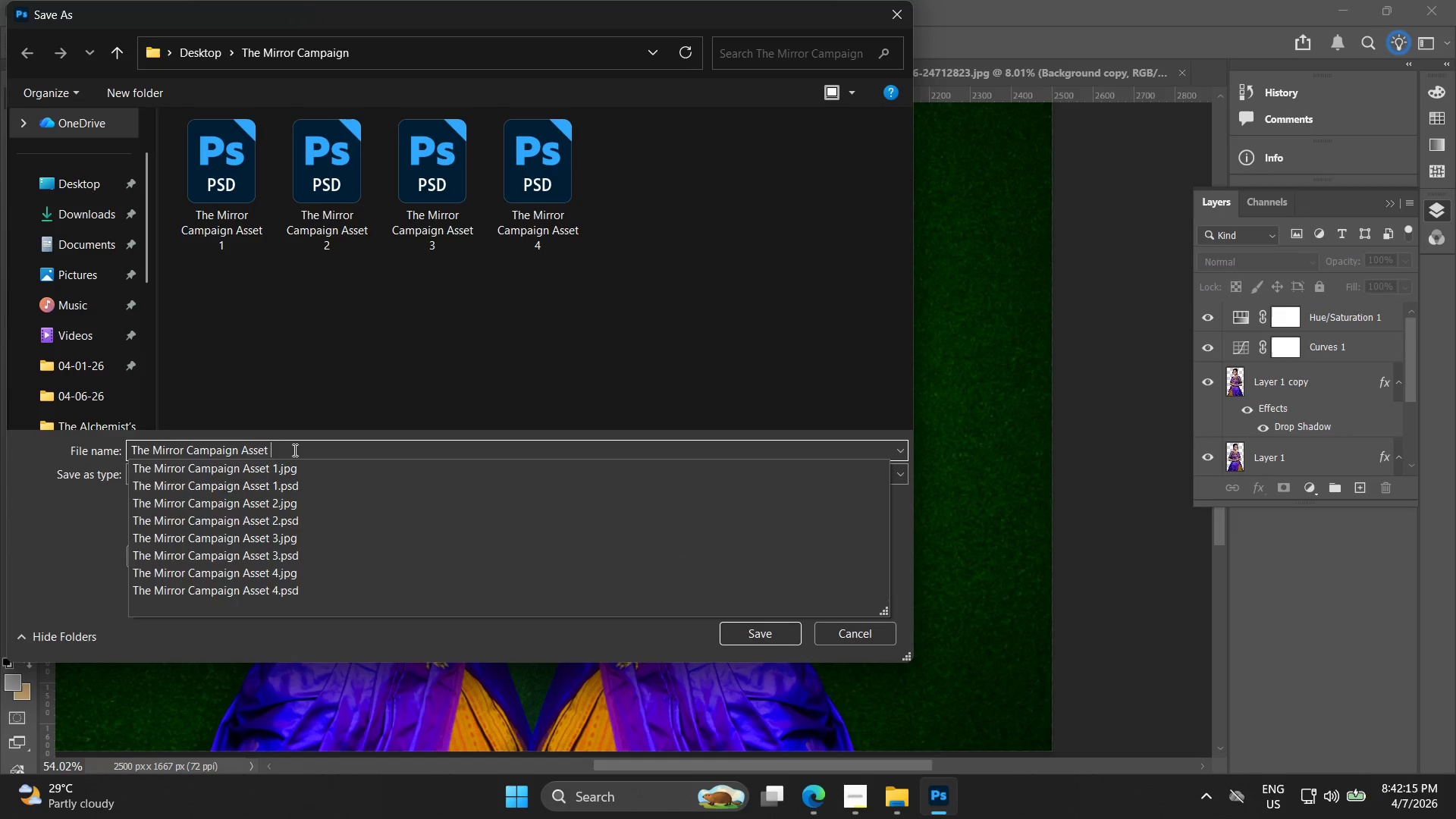 
key(5)
 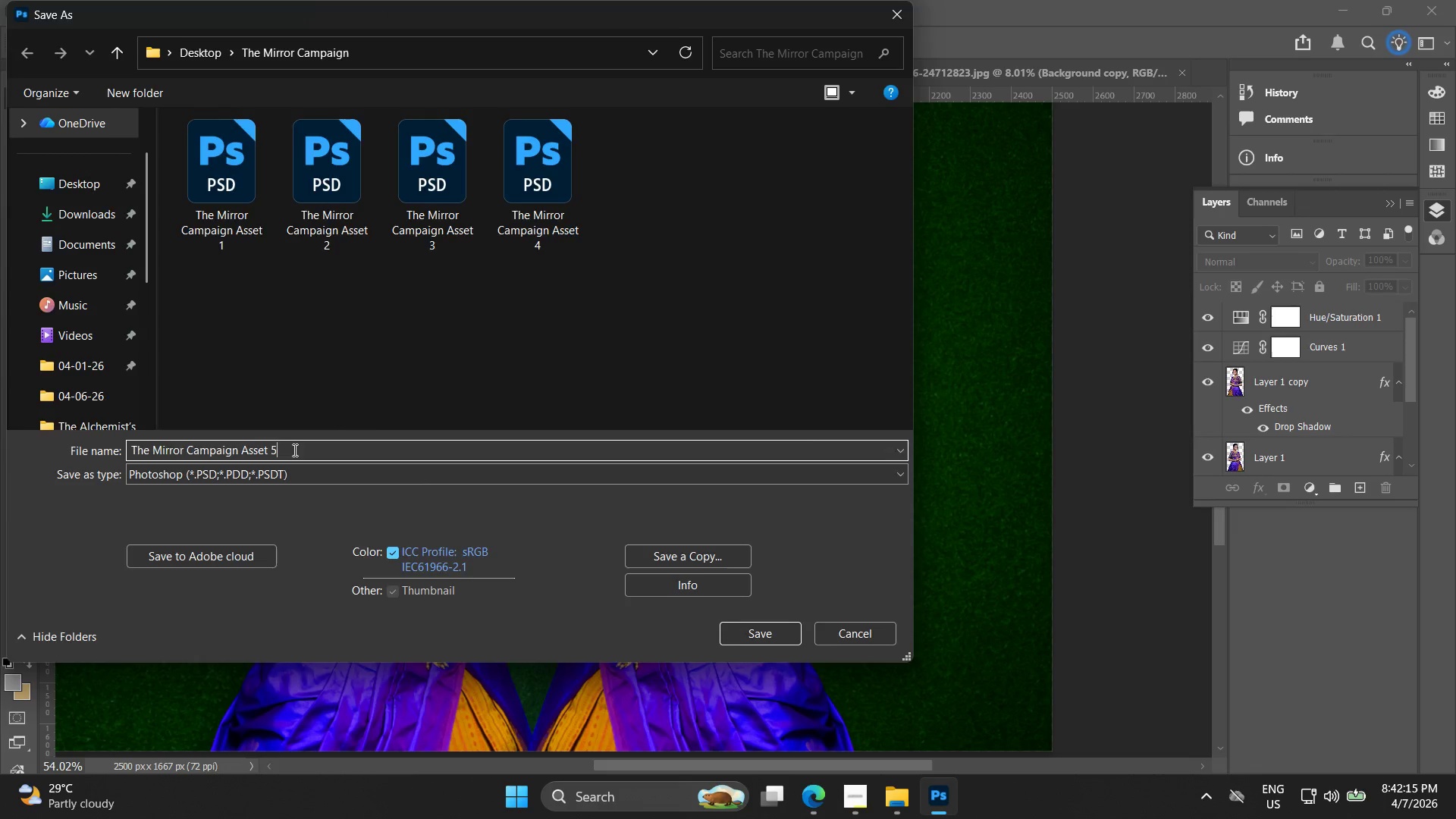 
key(Enter)
 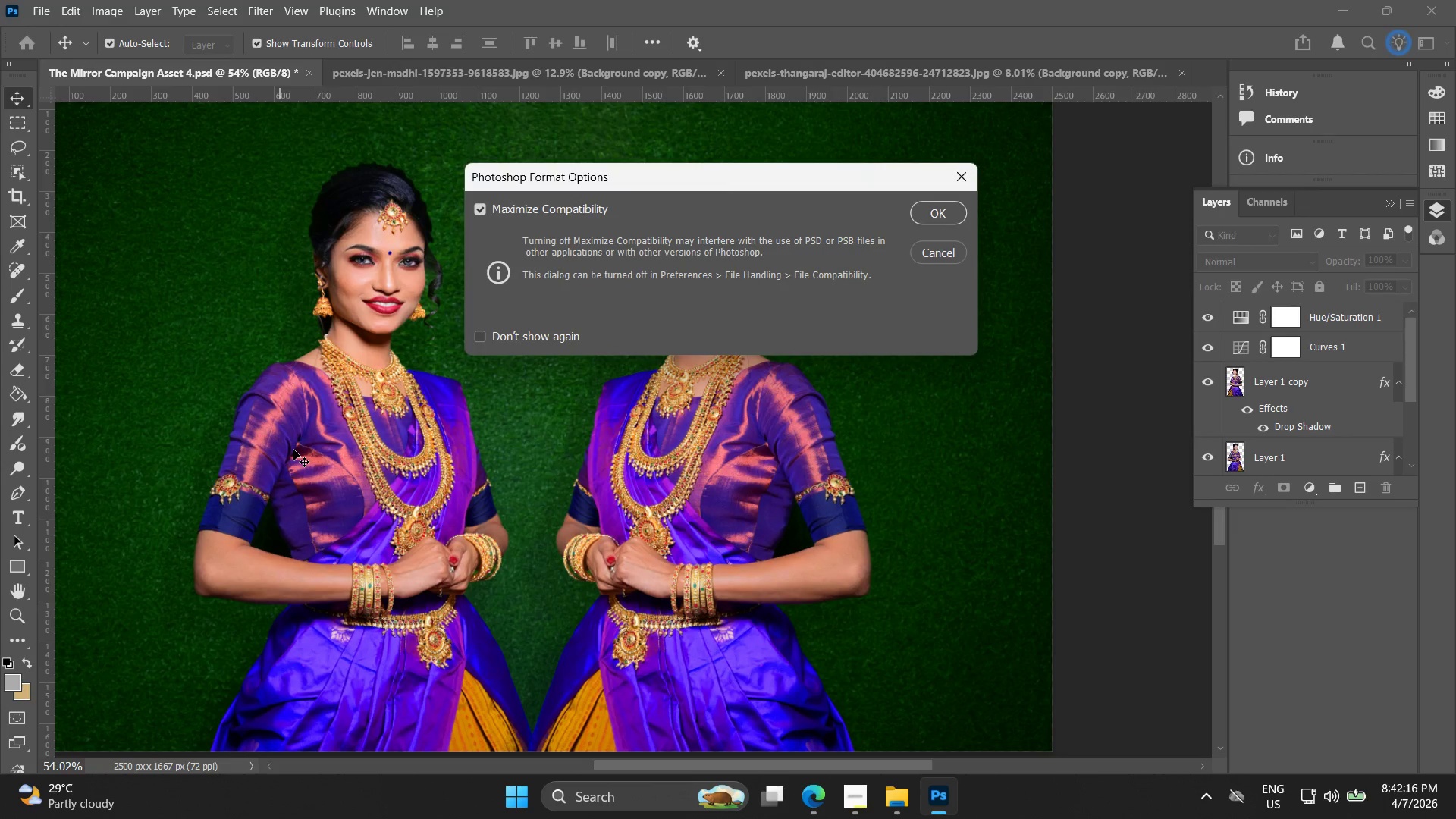 
key(Enter)
 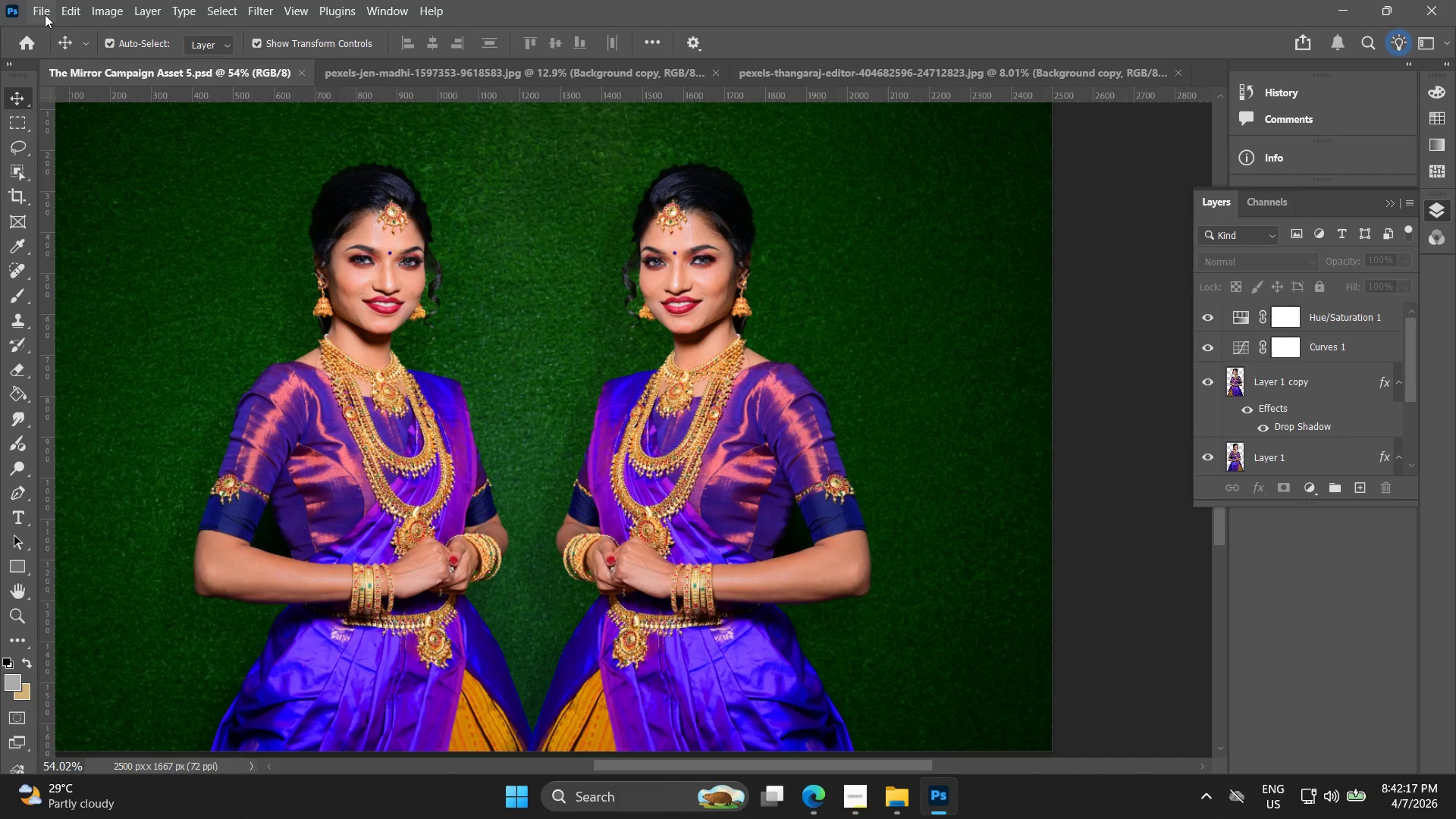 
left_click([48, 11])
 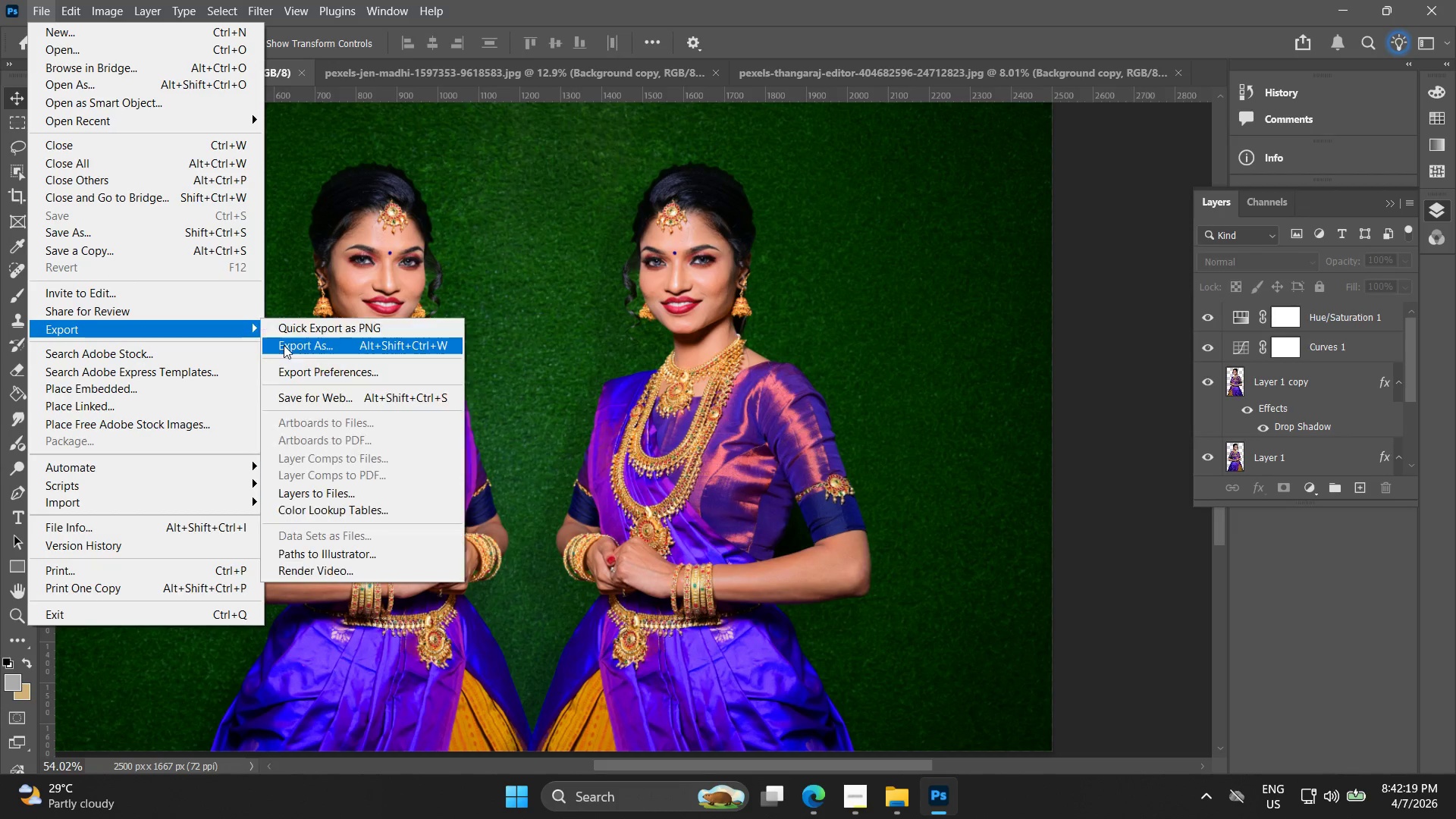 
left_click([325, 347])
 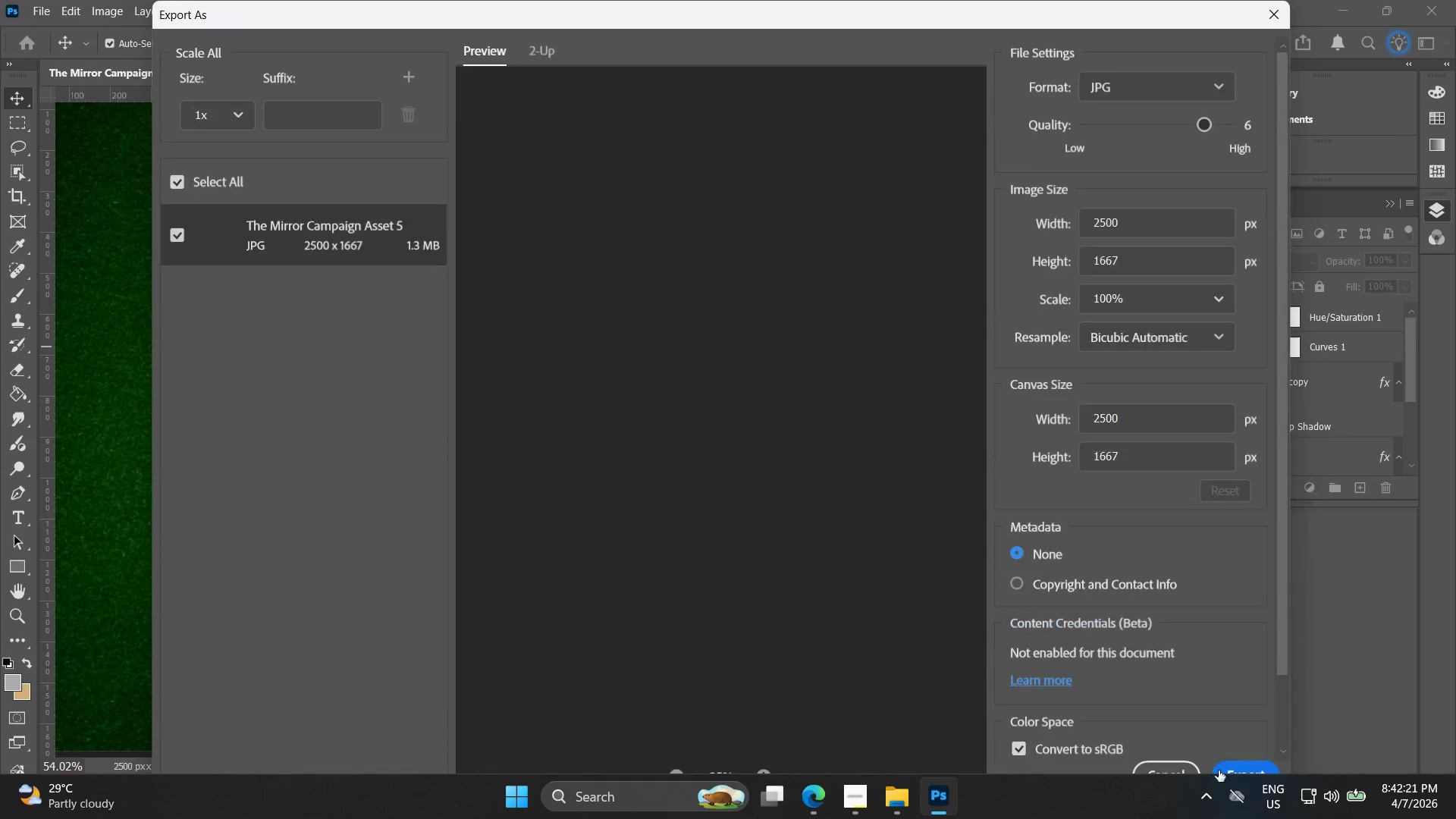 
left_click([1231, 762])
 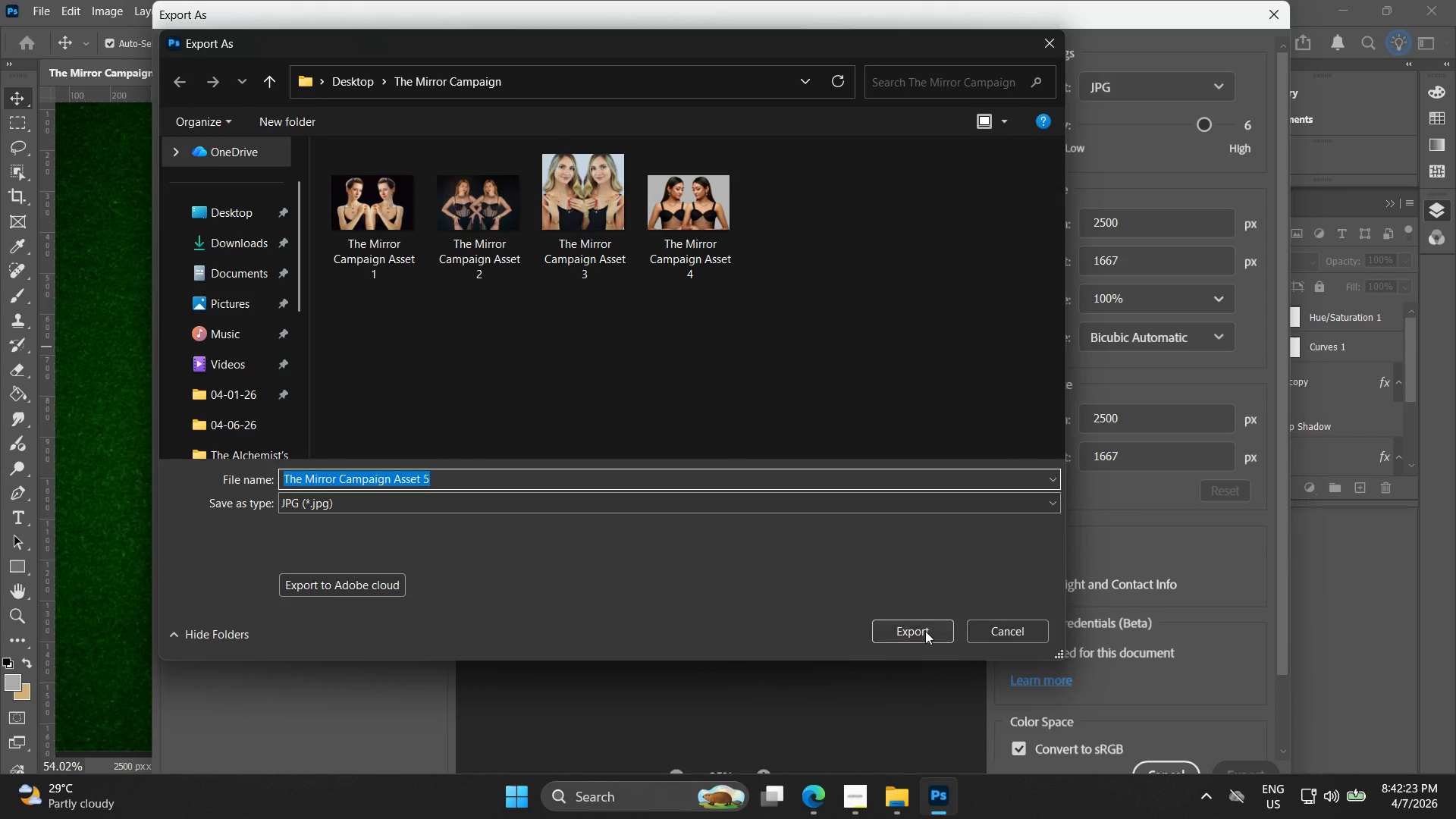 
left_click([927, 632])
 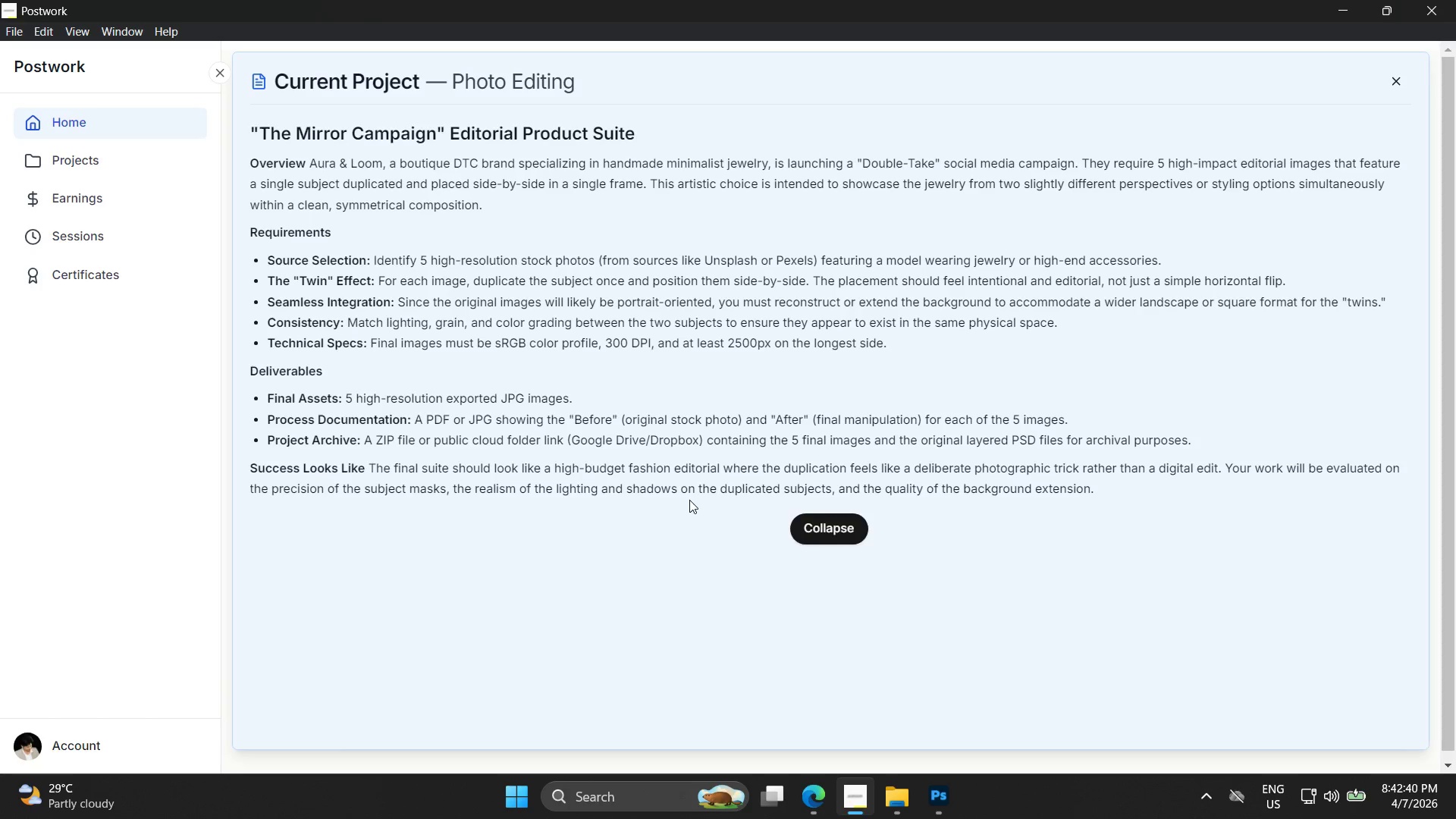 
wait(21.58)
 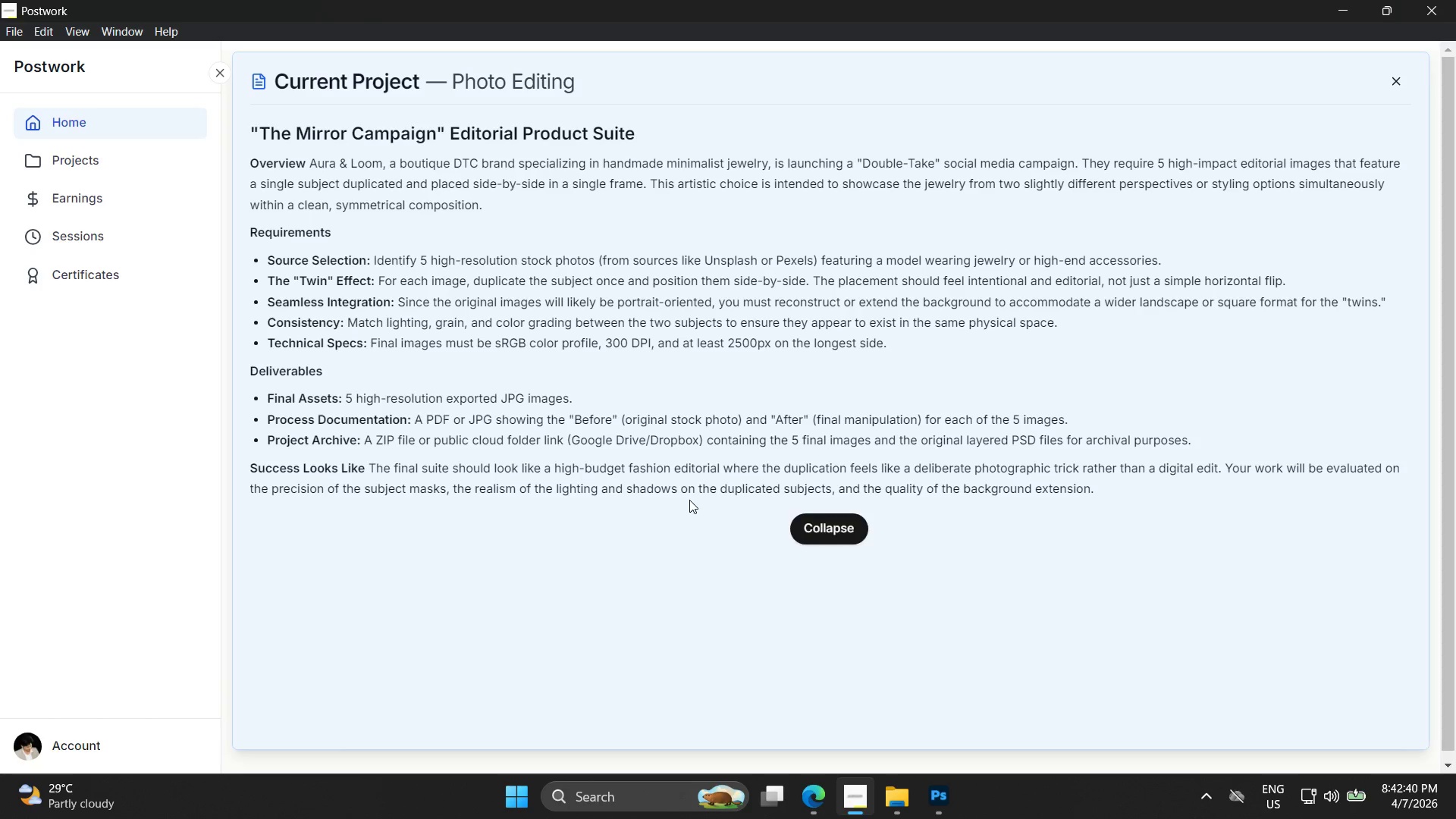 
left_click([936, 811])
 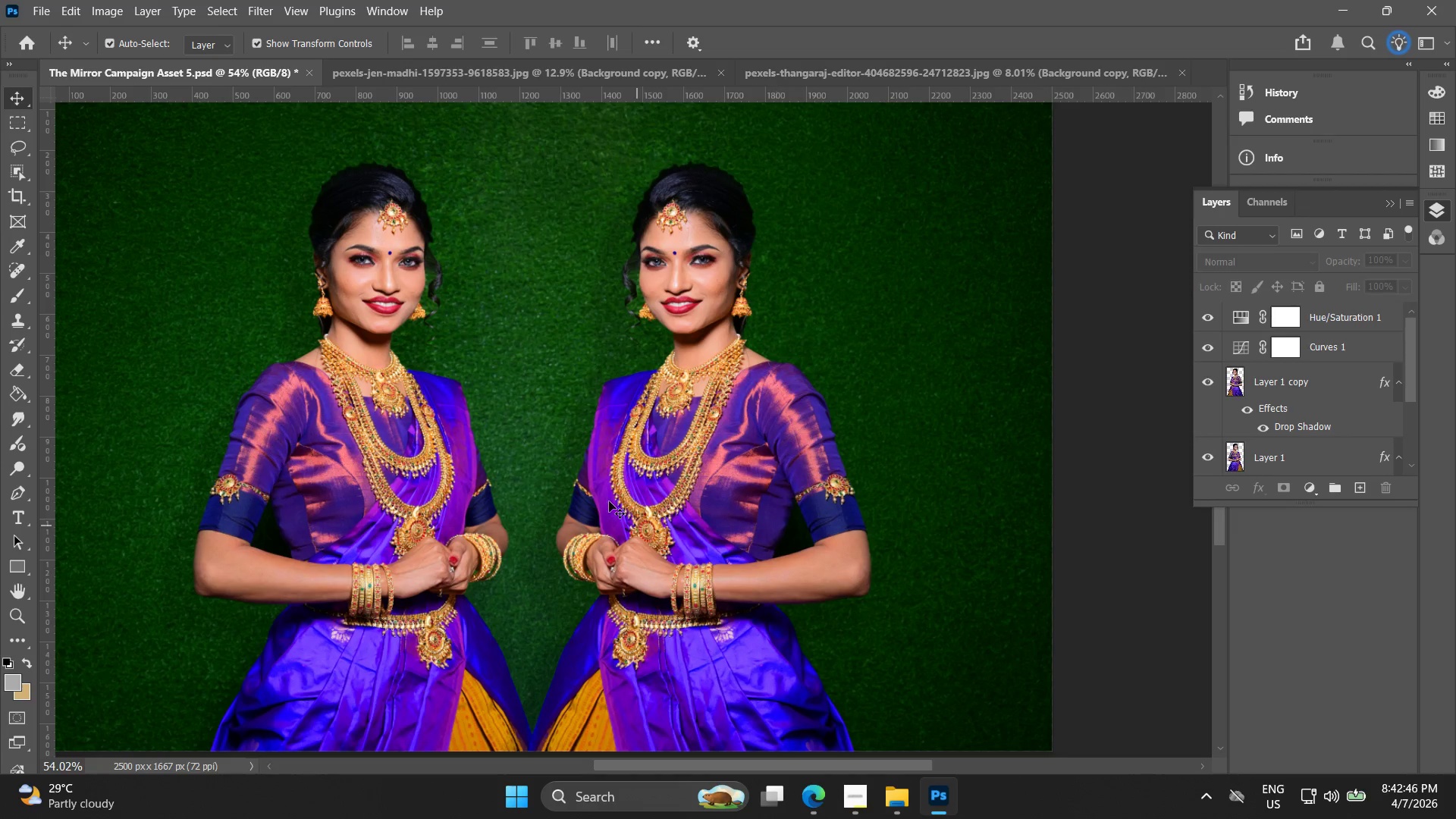 
hold_key(key=AltLeft, duration=0.61)
 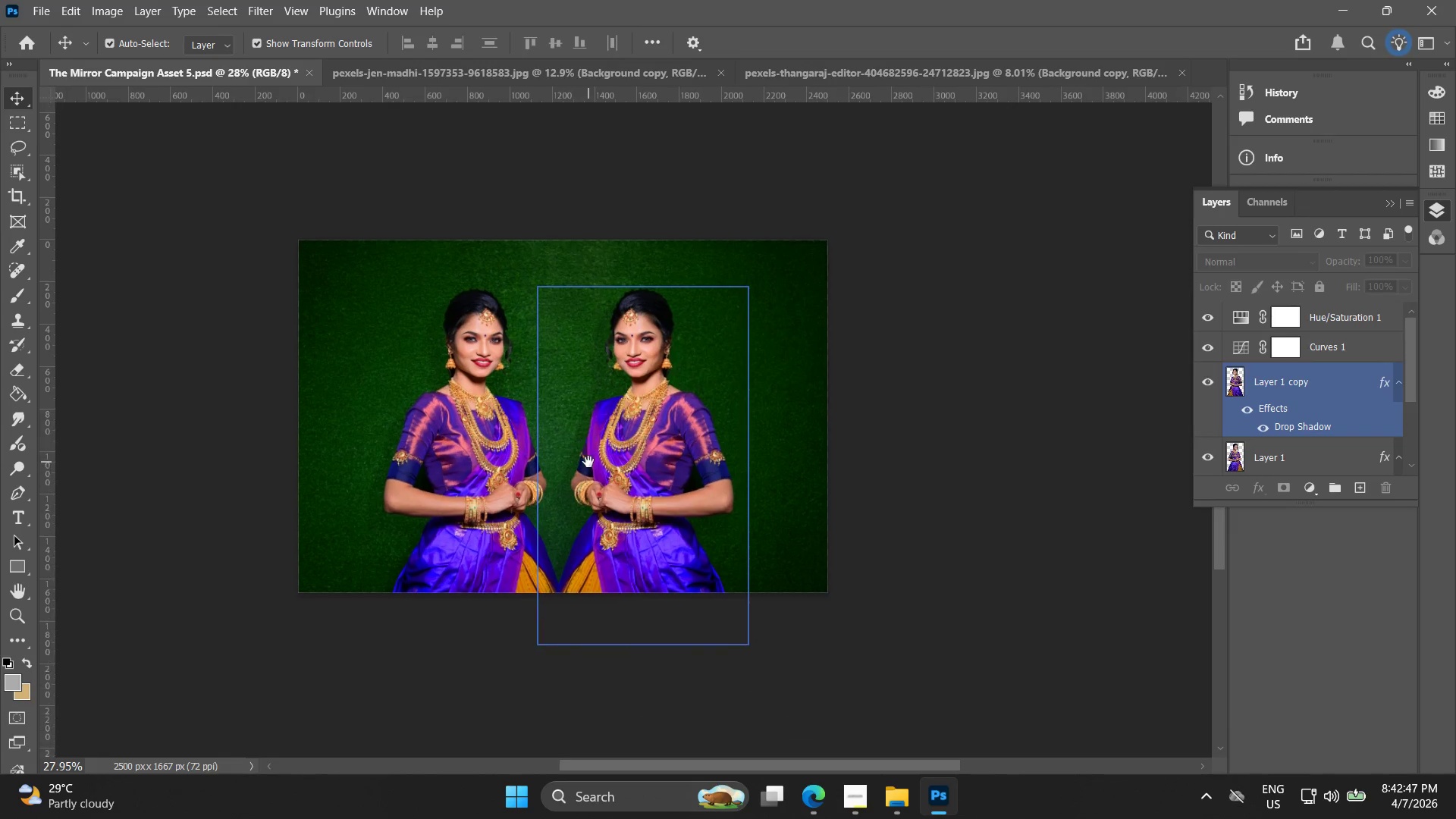 
hold_key(key=Space, duration=0.45)
 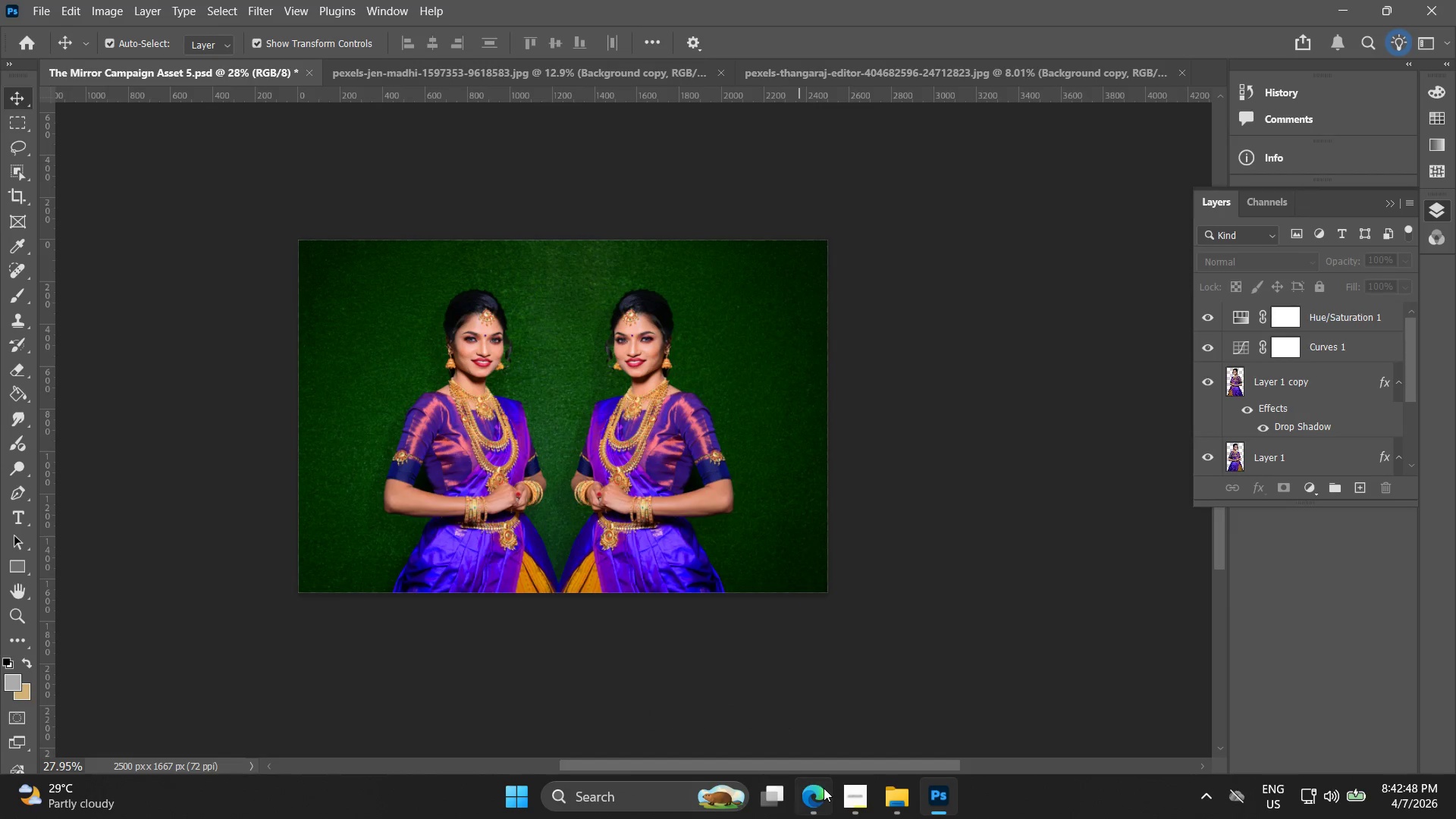 
left_click_drag(start_coordinate=[589, 503], to_coordinate=[588, 462])
 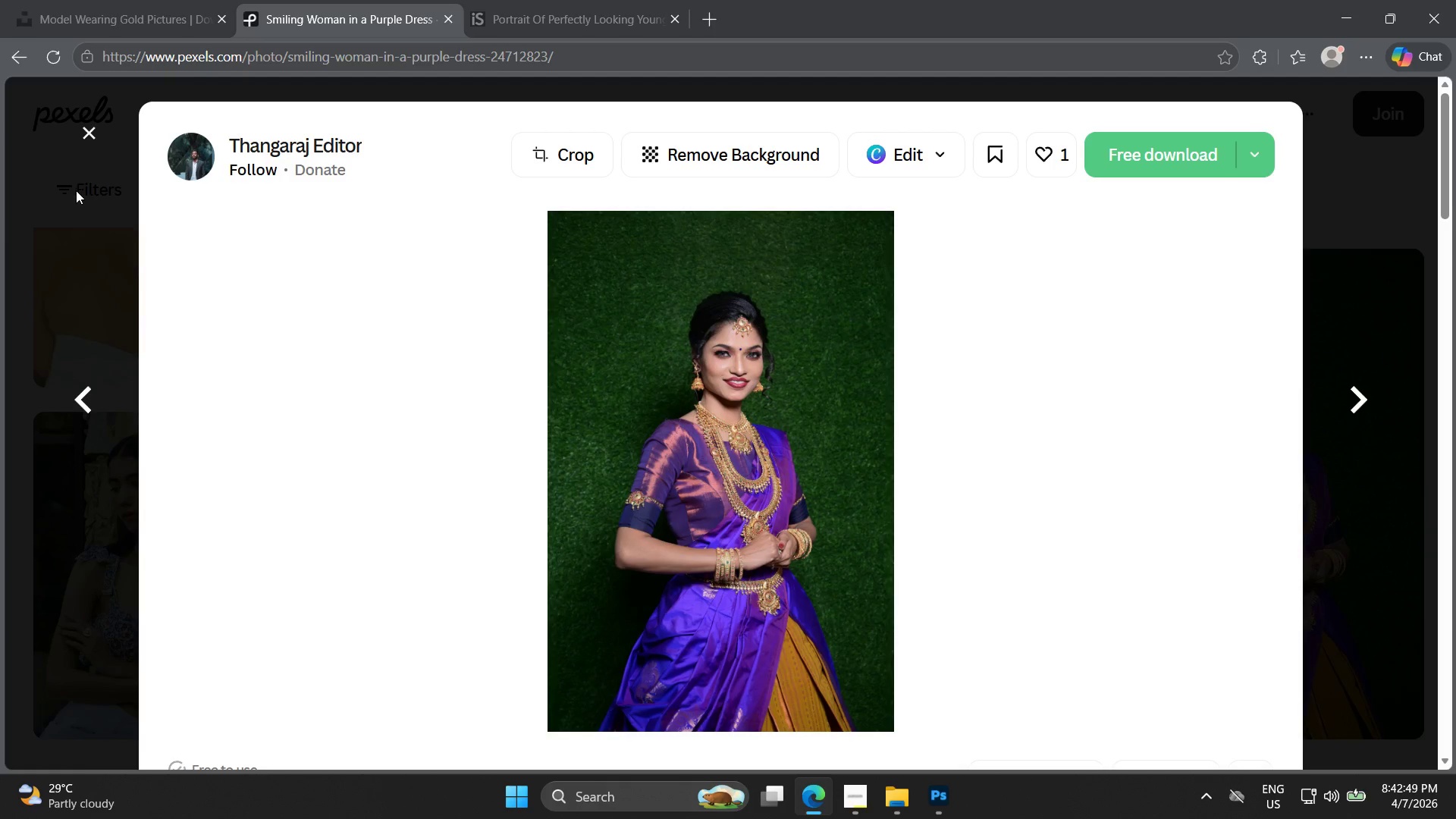 
scroll: coordinate [583, 505], scroll_direction: down, amount: 7.0
 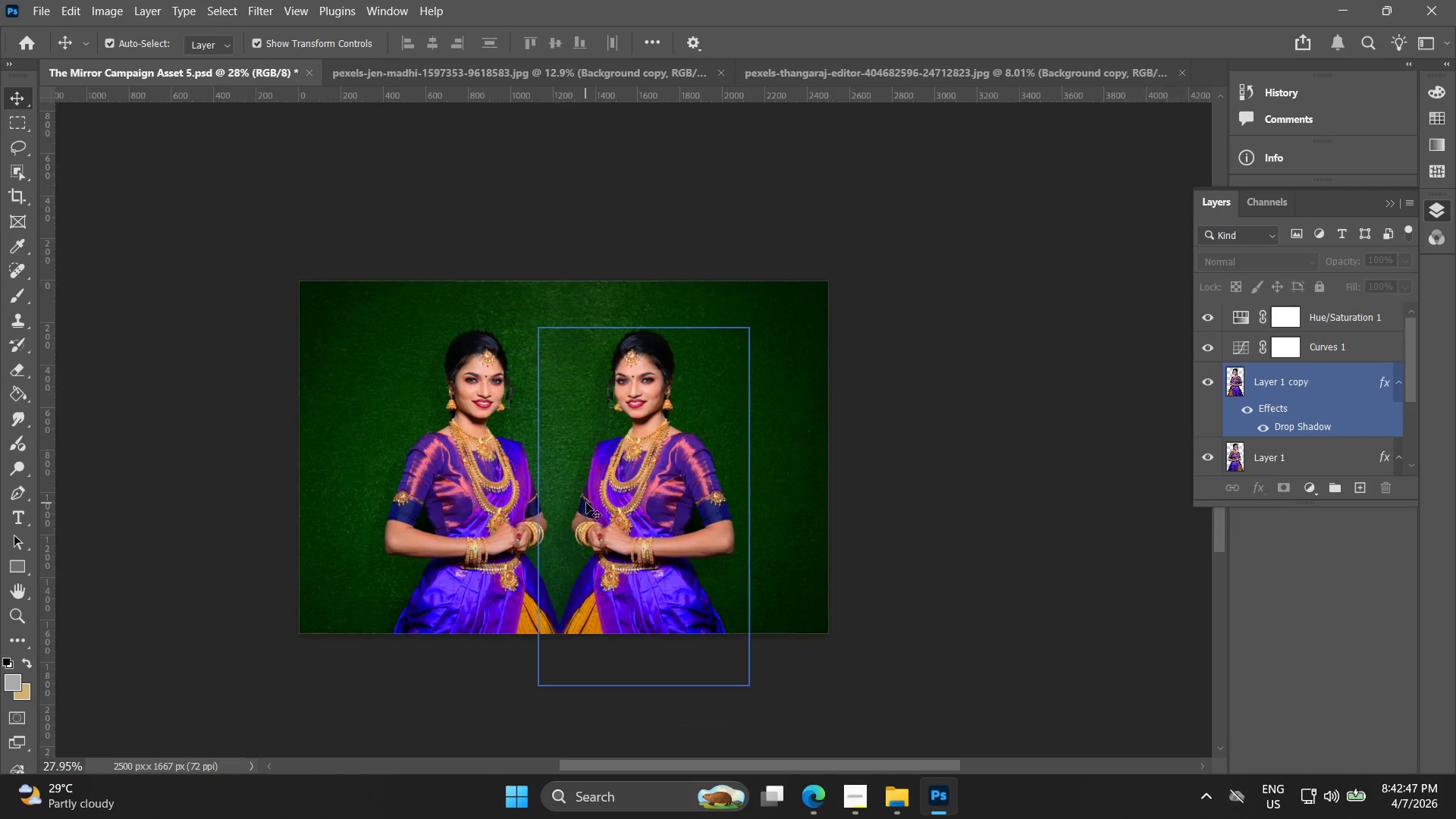 
double_click([89, 131])
 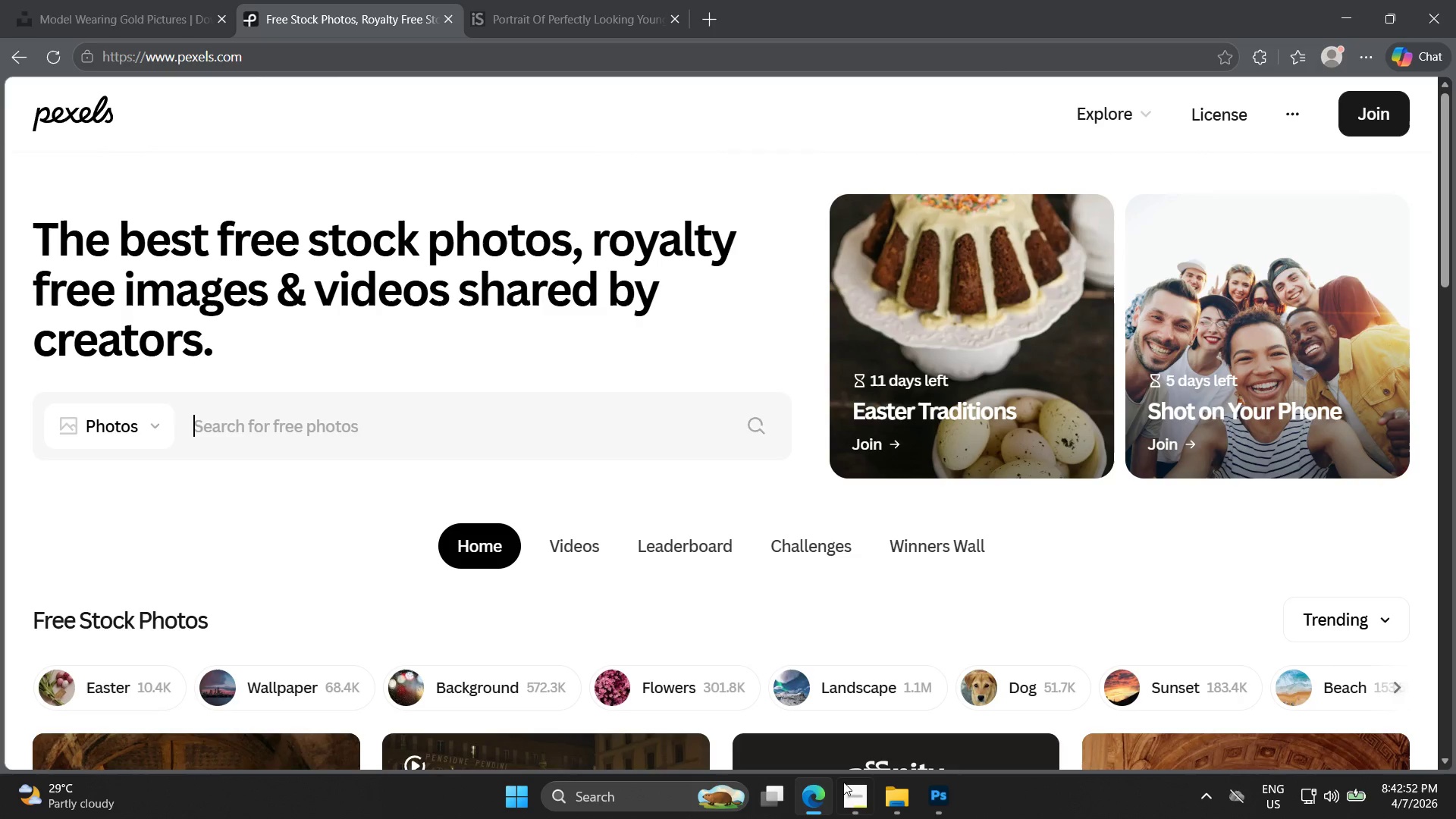 
double_click([856, 807])